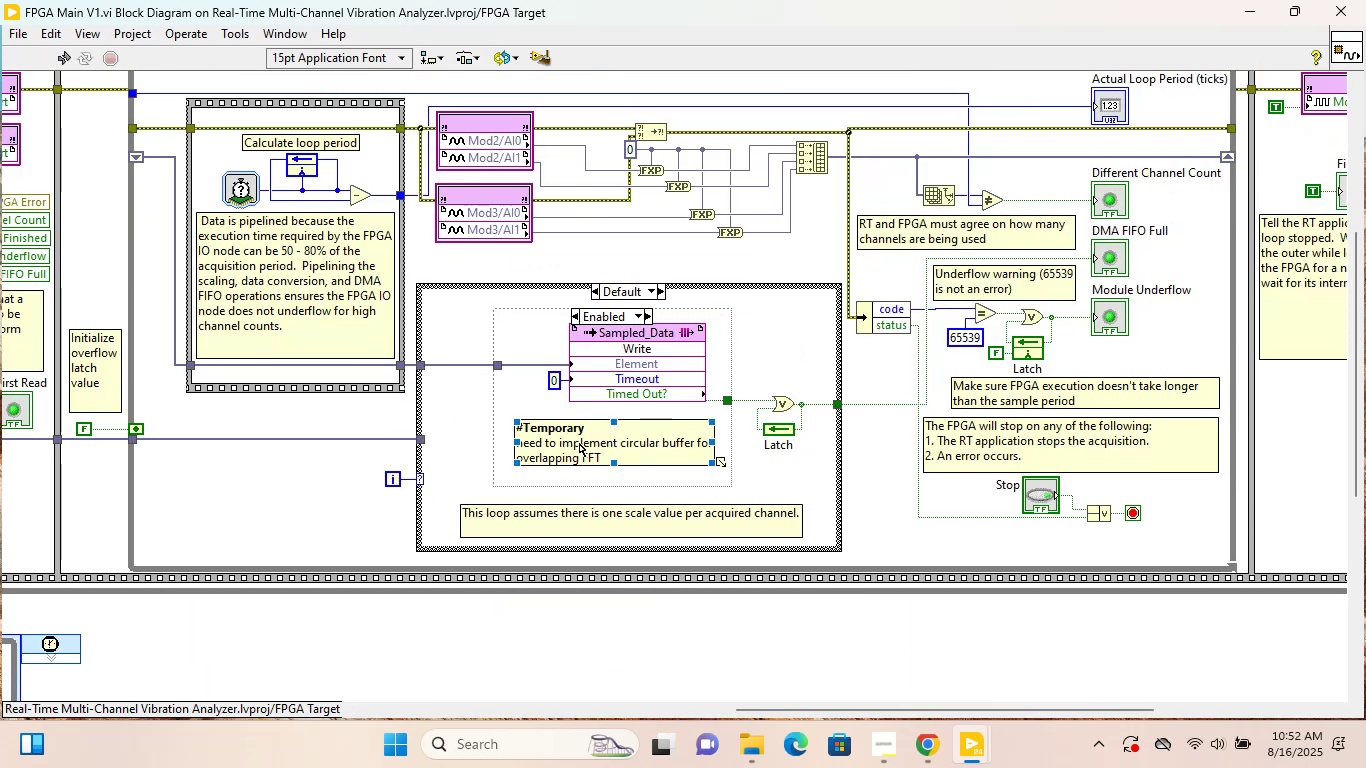 
left_click([531, 397])
 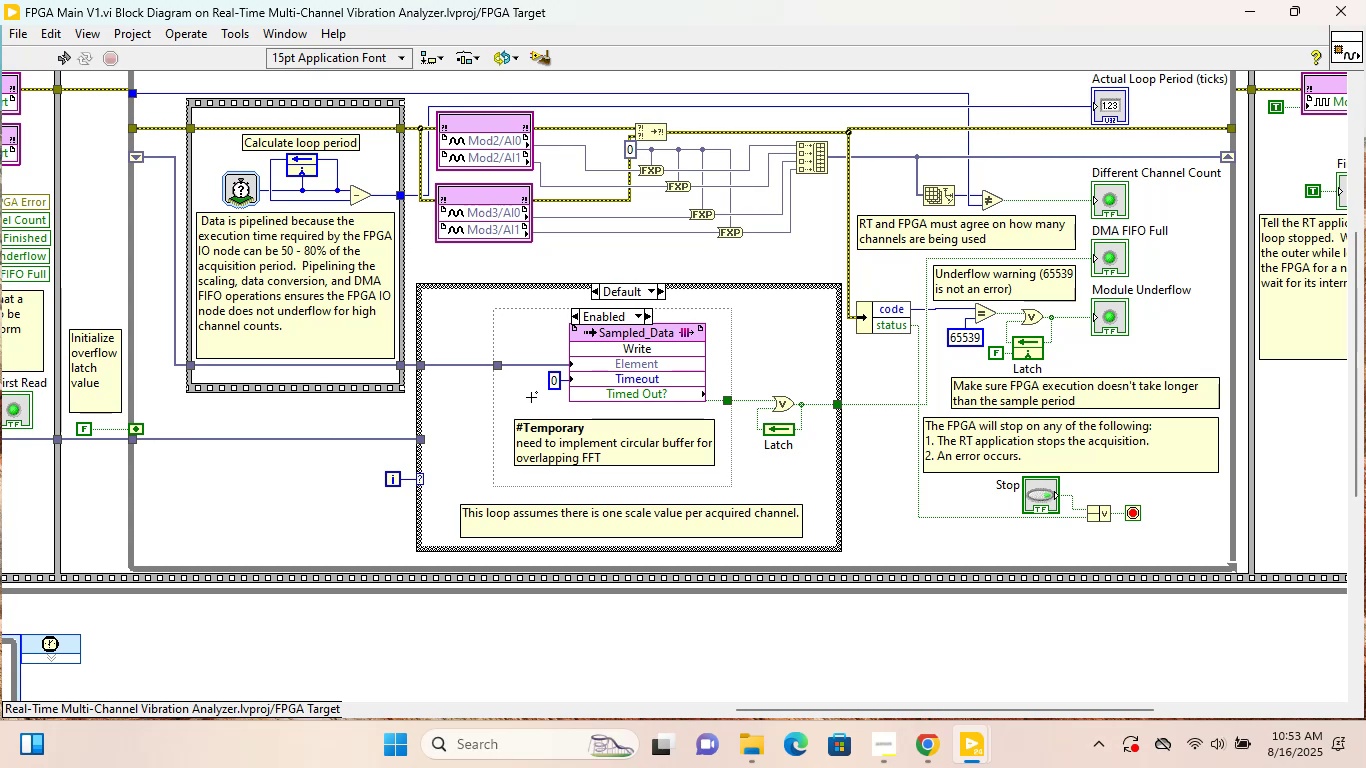 
wait(24.65)
 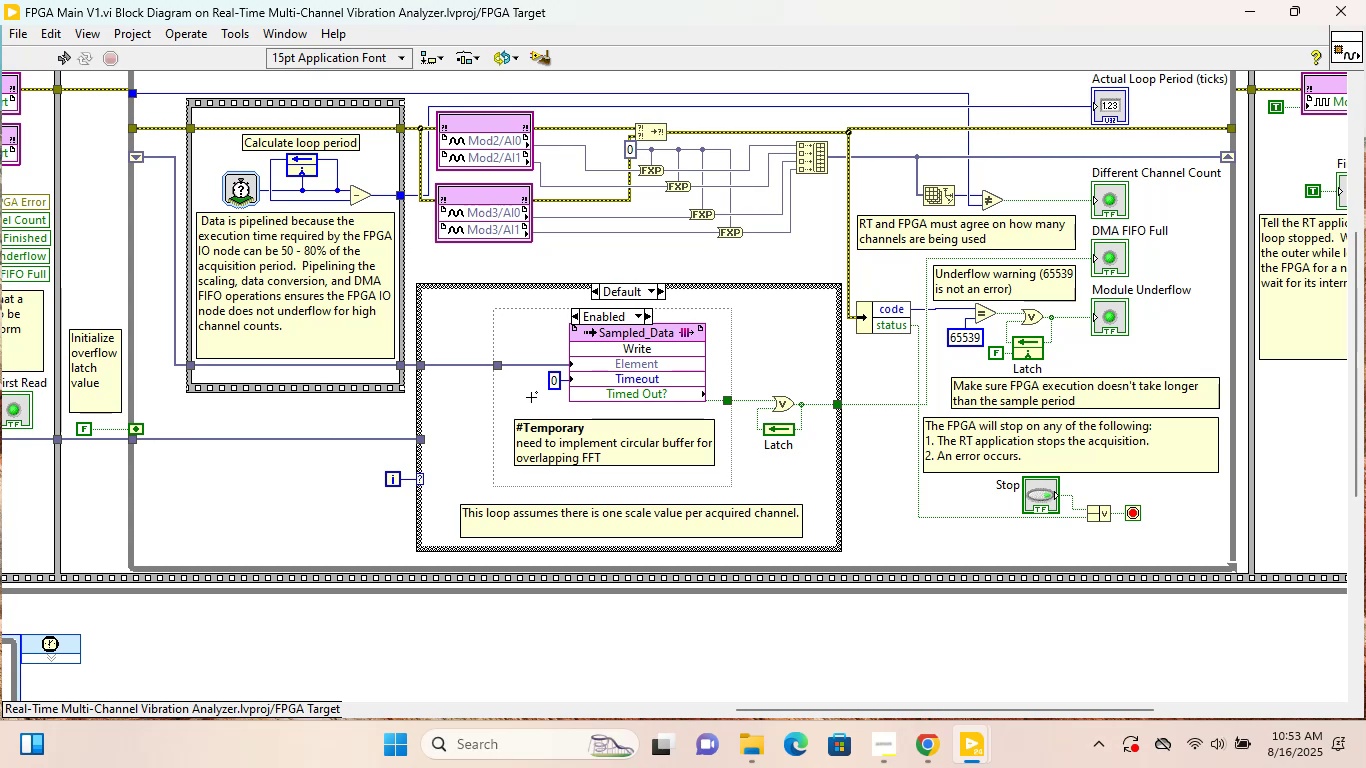 
scroll: coordinate [412, 686], scroll_direction: up, amount: 4.0
 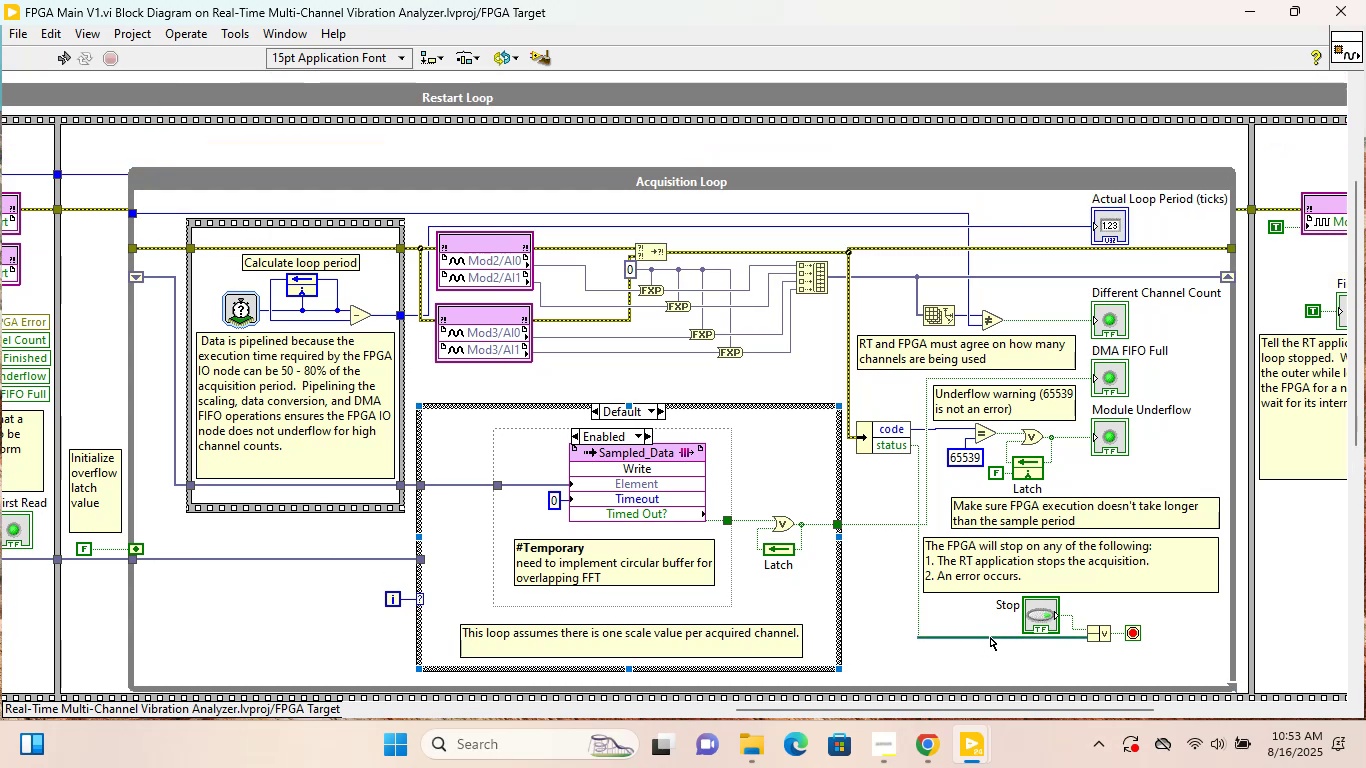 
wait(10.86)
 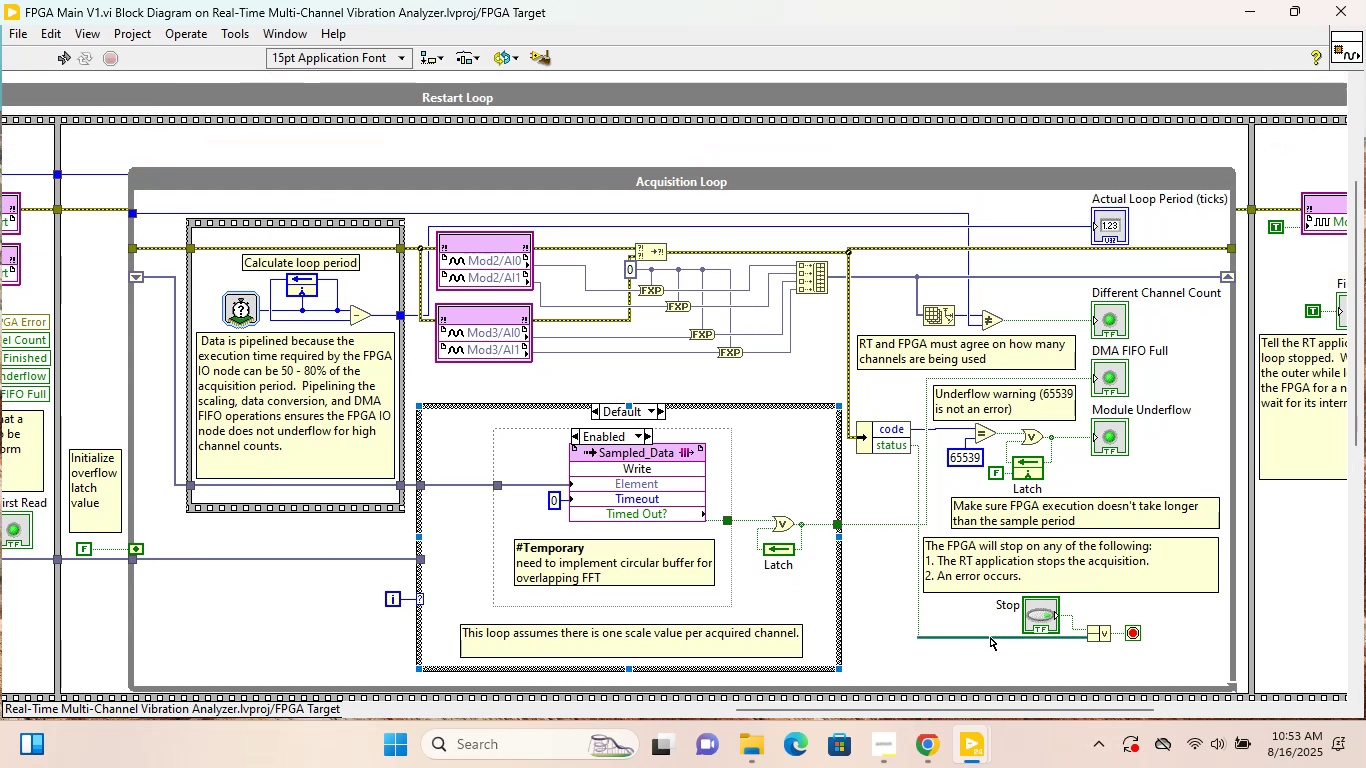 
scroll: coordinate [990, 637], scroll_direction: down, amount: 2.0
 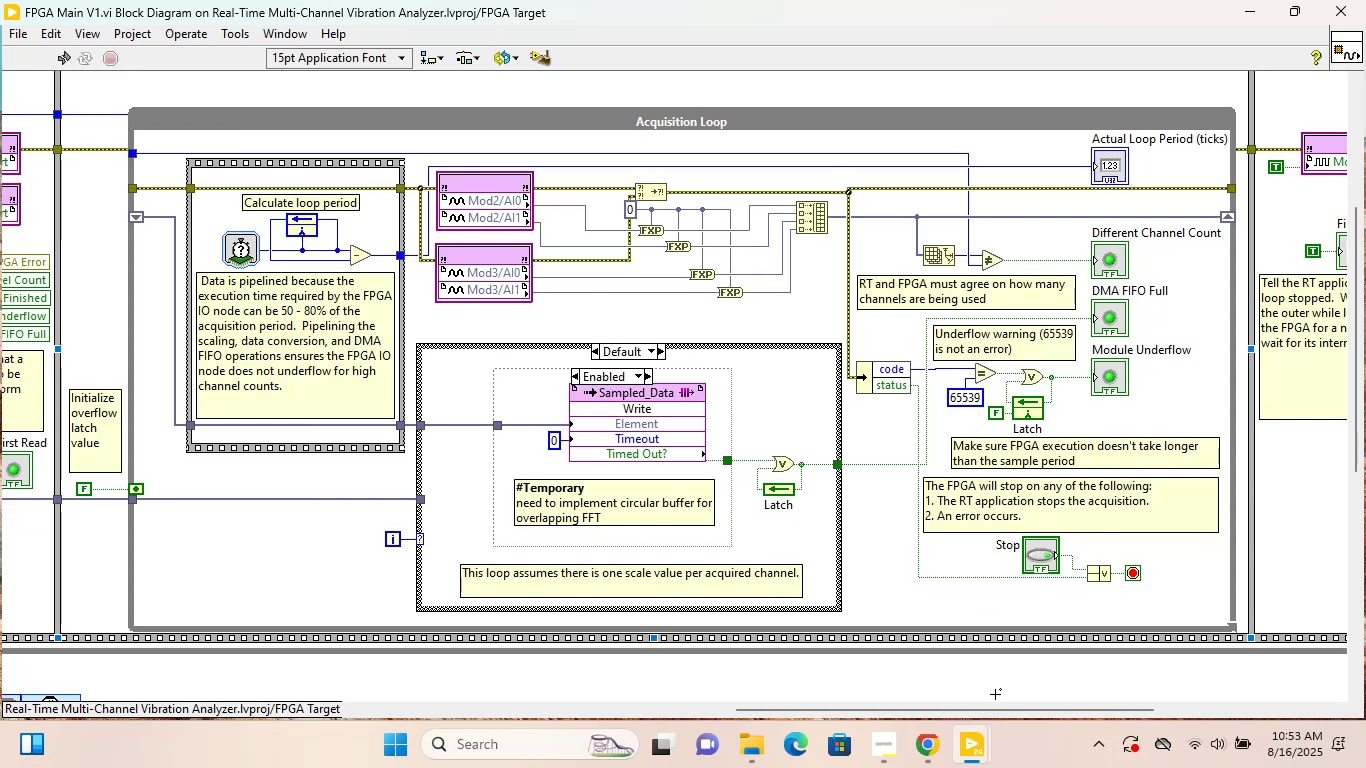 
left_click_drag(start_coordinate=[994, 707], to_coordinate=[700, 695])
 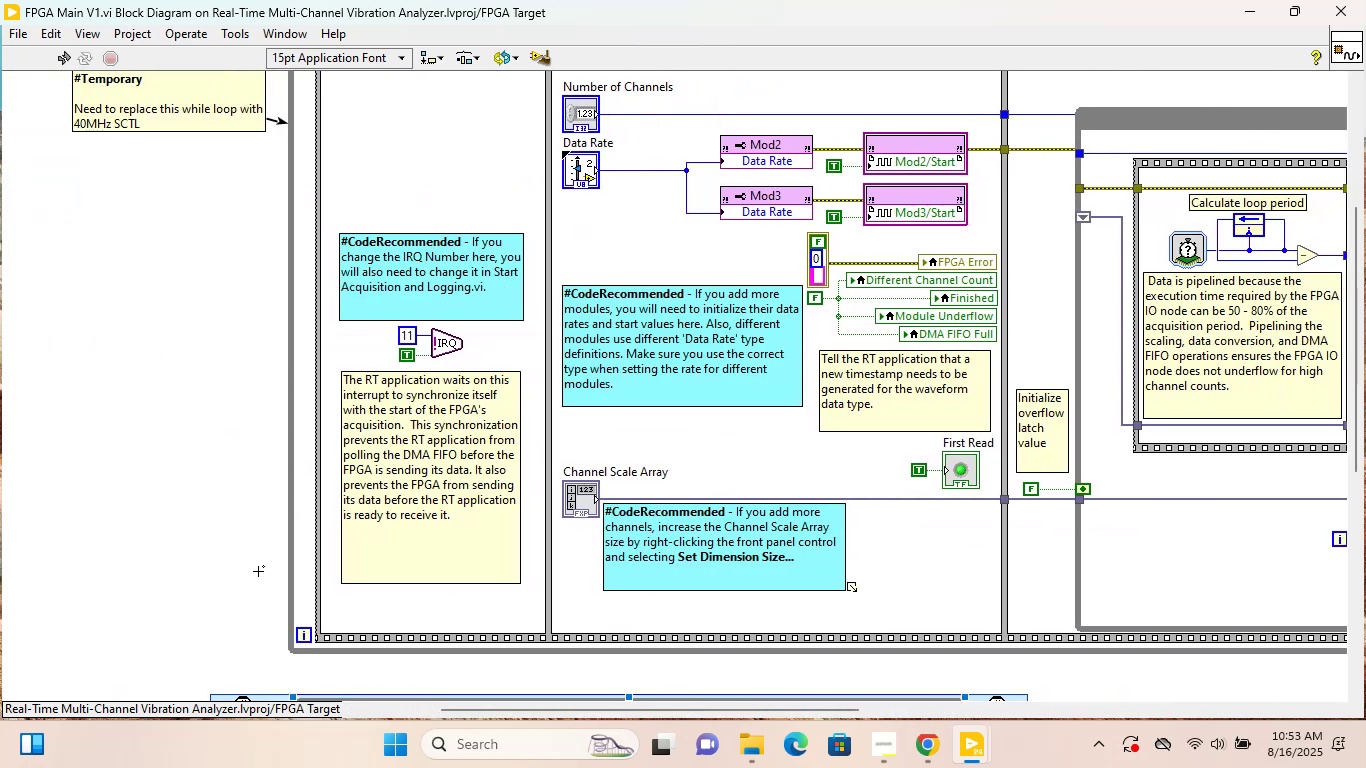 
scroll: coordinate [193, 526], scroll_direction: up, amount: 5.0
 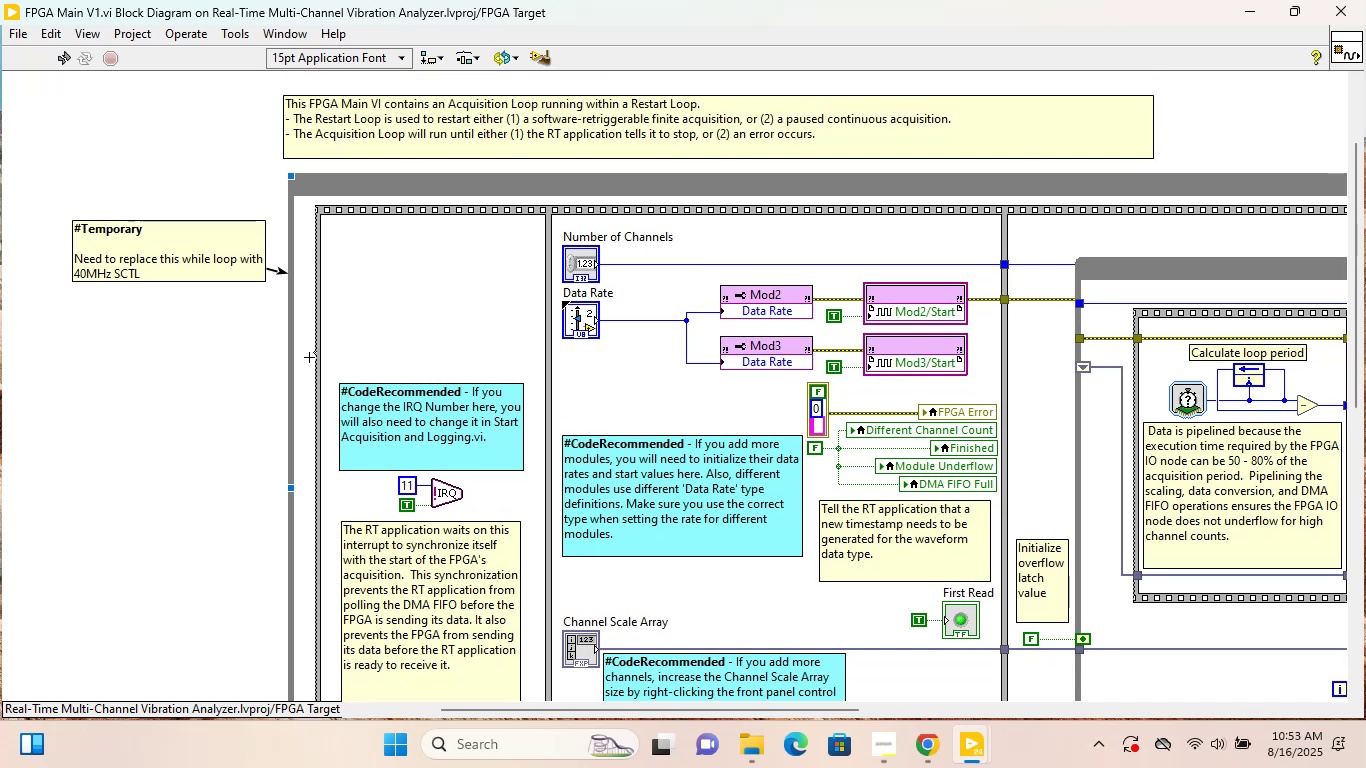 
left_click([338, 179])
 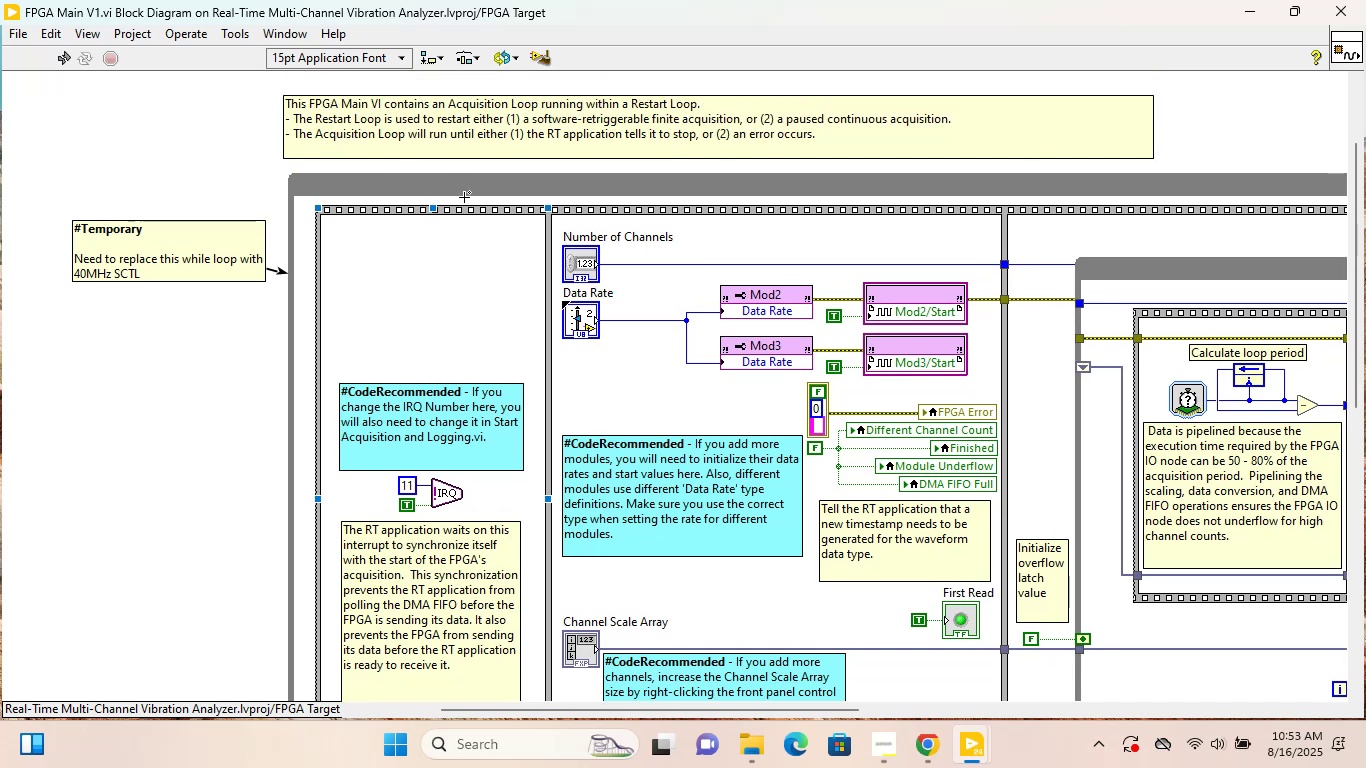 
left_click([477, 179])
 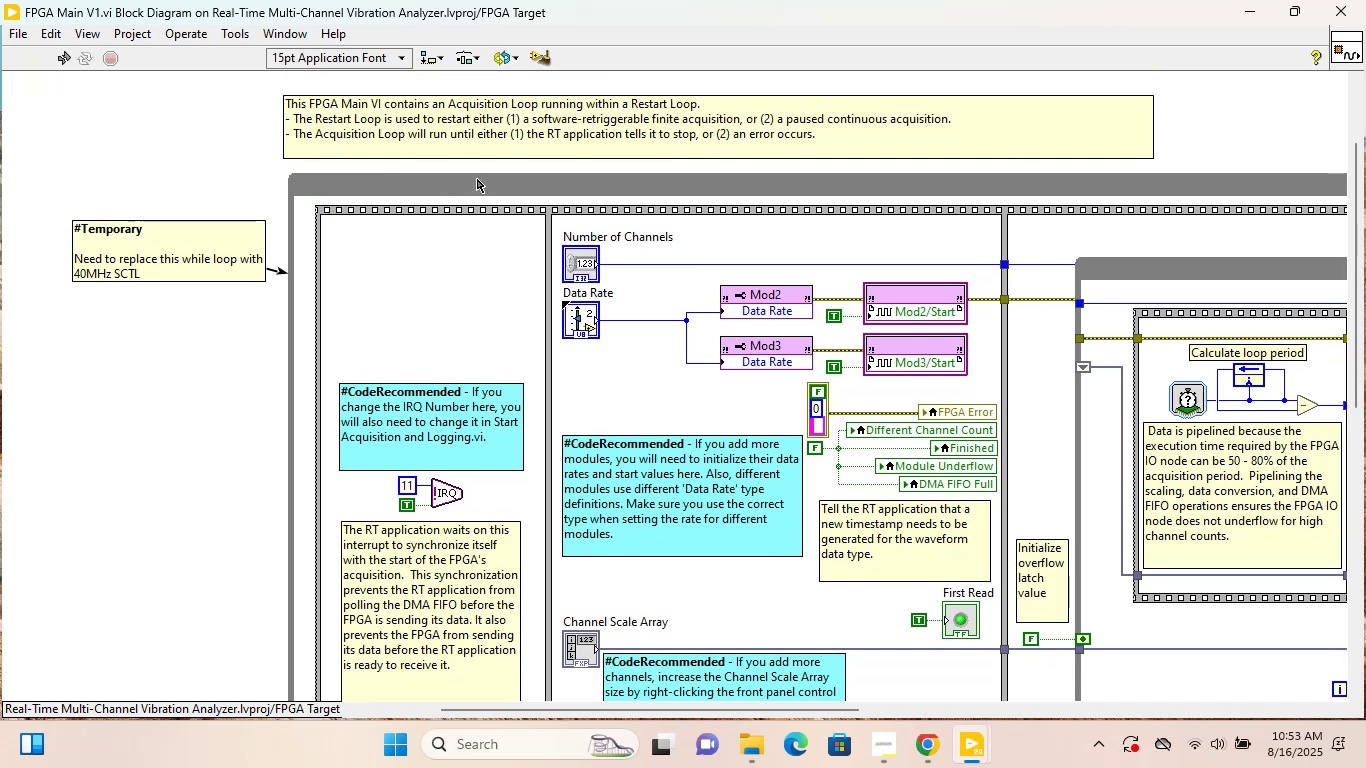 
double_click([477, 179])
 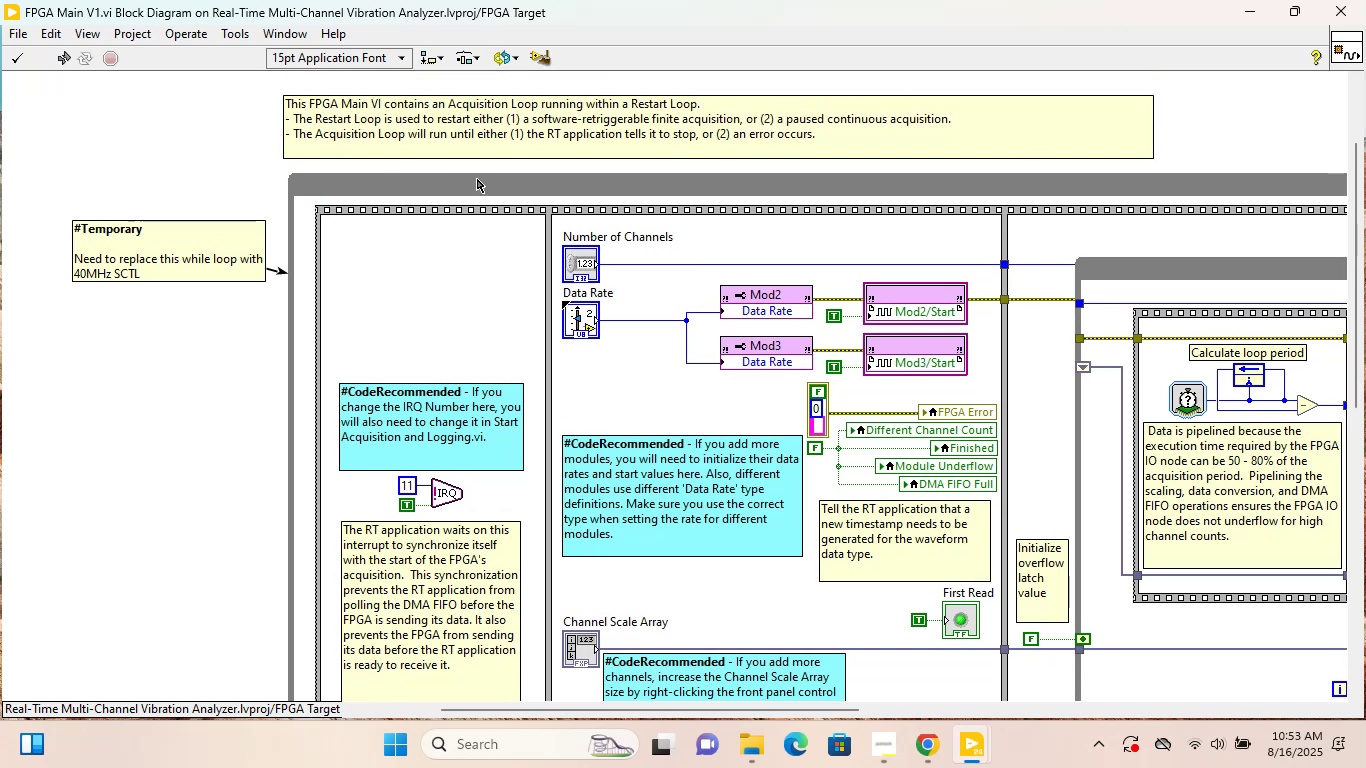 
triple_click([477, 179])
 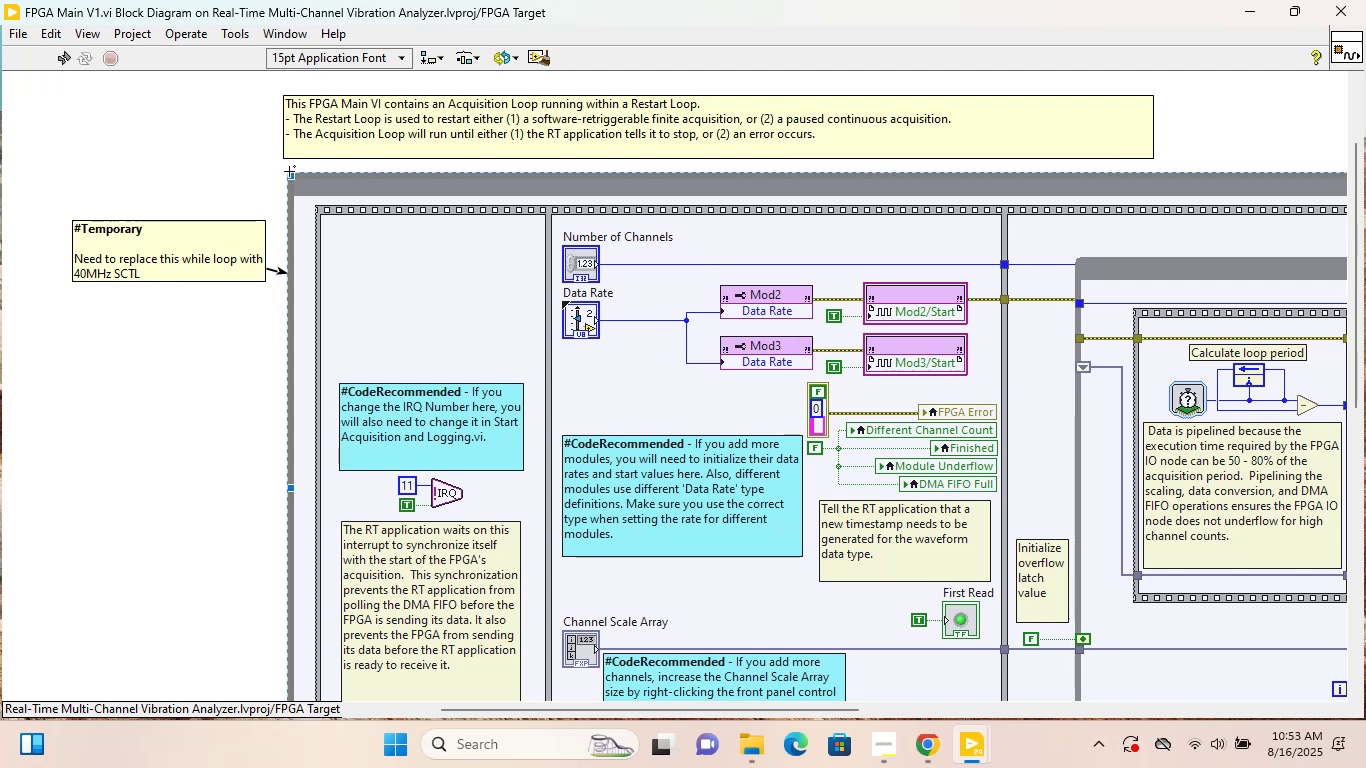 
left_click([229, 439])
 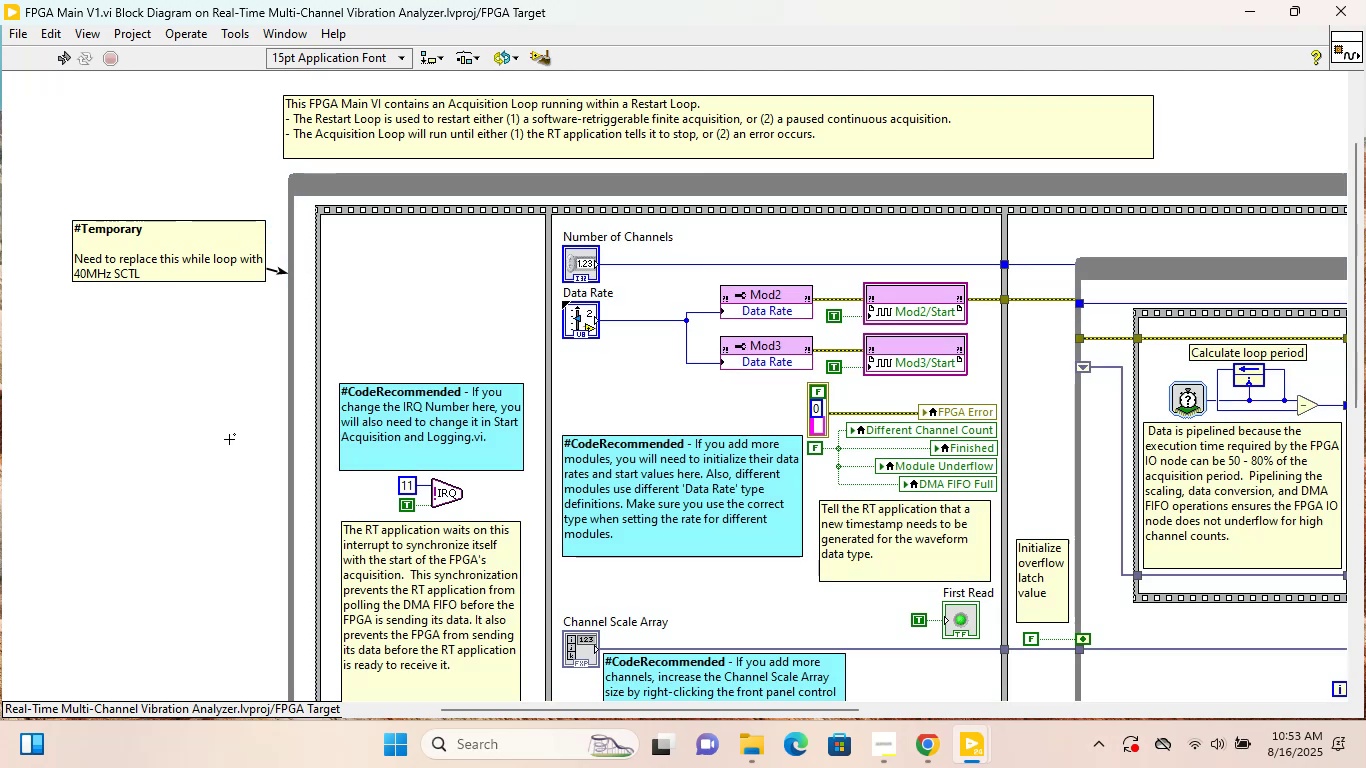 
wait(8.74)
 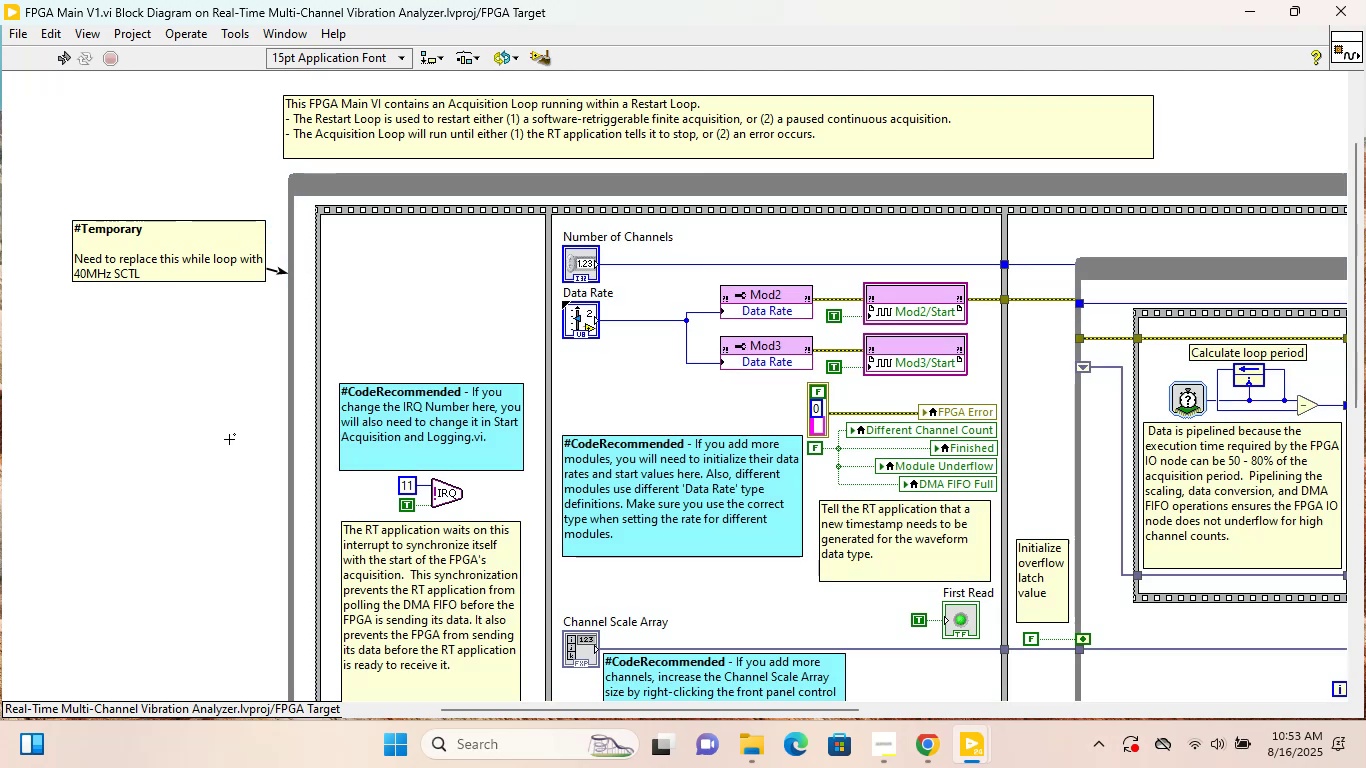 
scroll: coordinate [225, 488], scroll_direction: down, amount: 2.0
 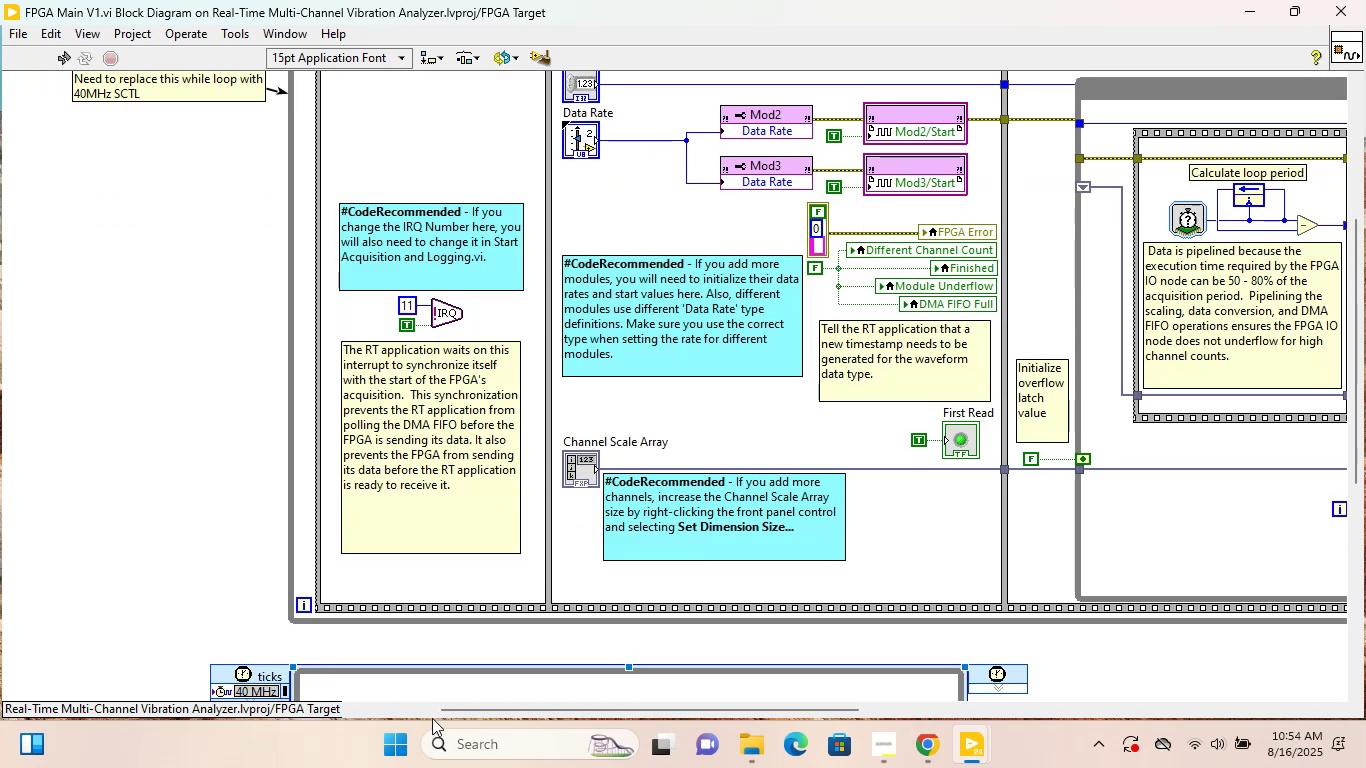 
left_click_drag(start_coordinate=[458, 708], to_coordinate=[537, 647])
 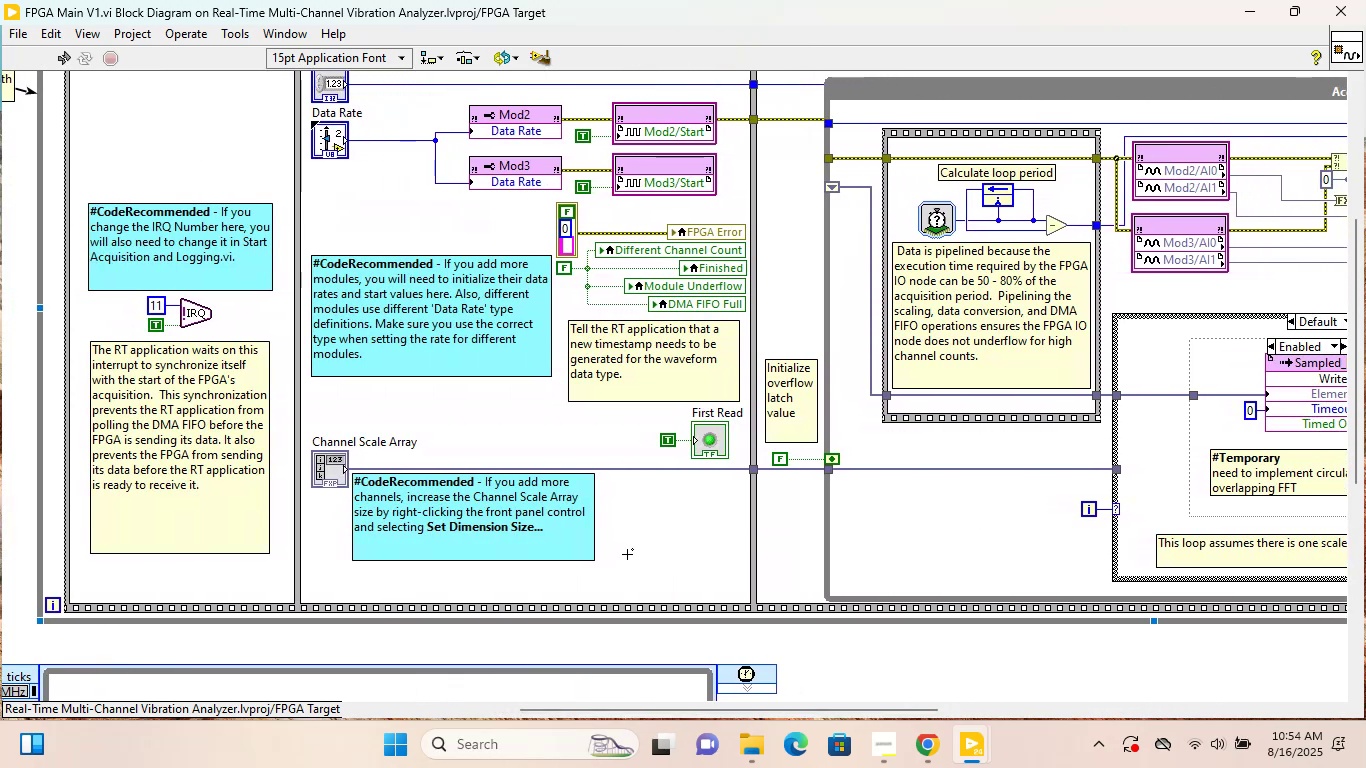 
scroll: coordinate [620, 554], scroll_direction: up, amount: 3.0
 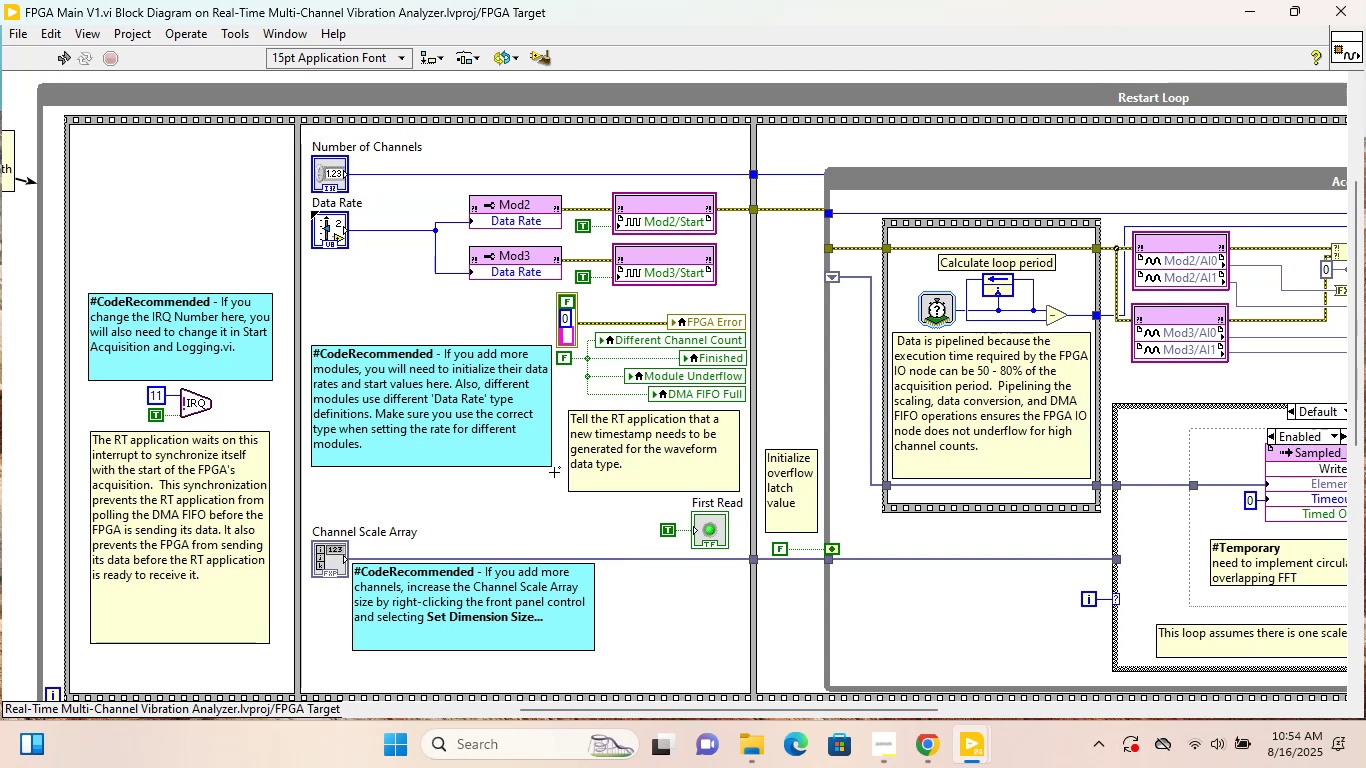 
wait(9.64)
 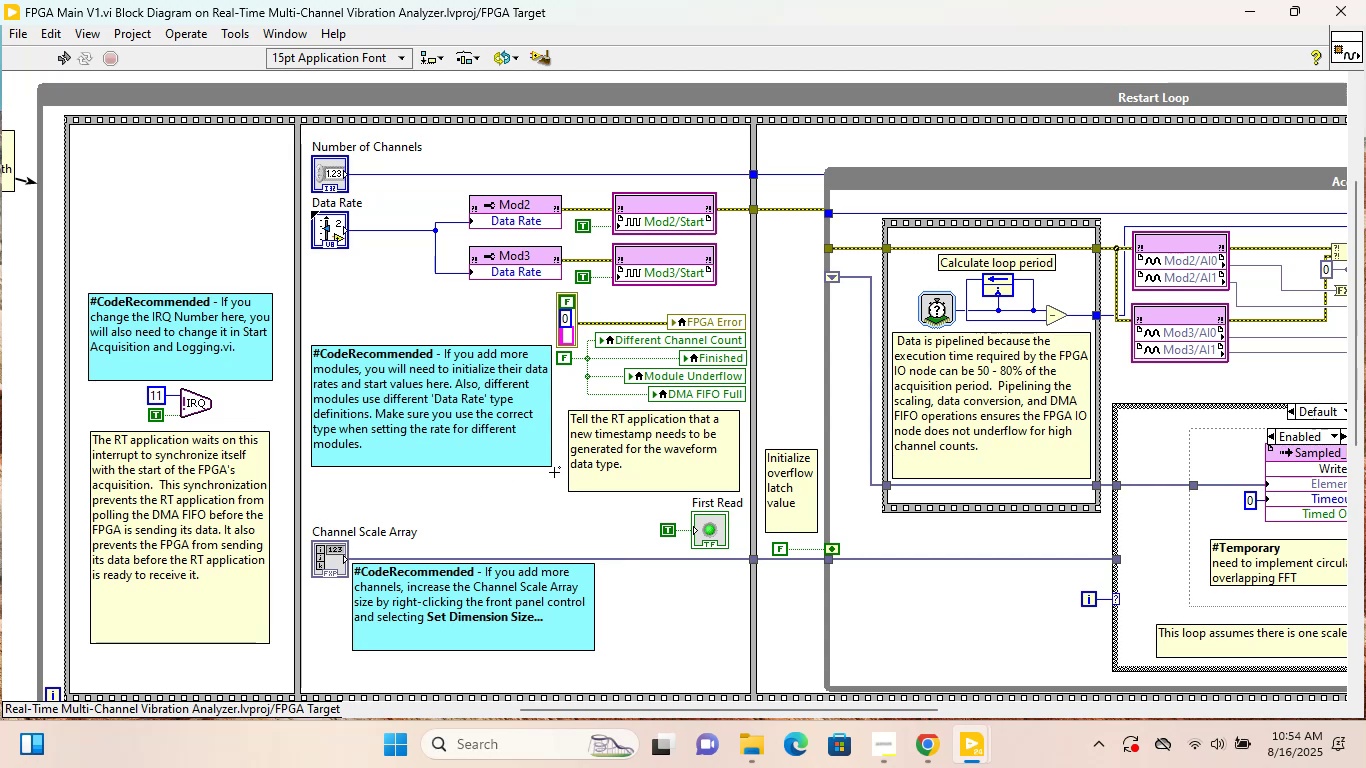 
left_click_drag(start_coordinate=[611, 706], to_coordinate=[735, 674])
 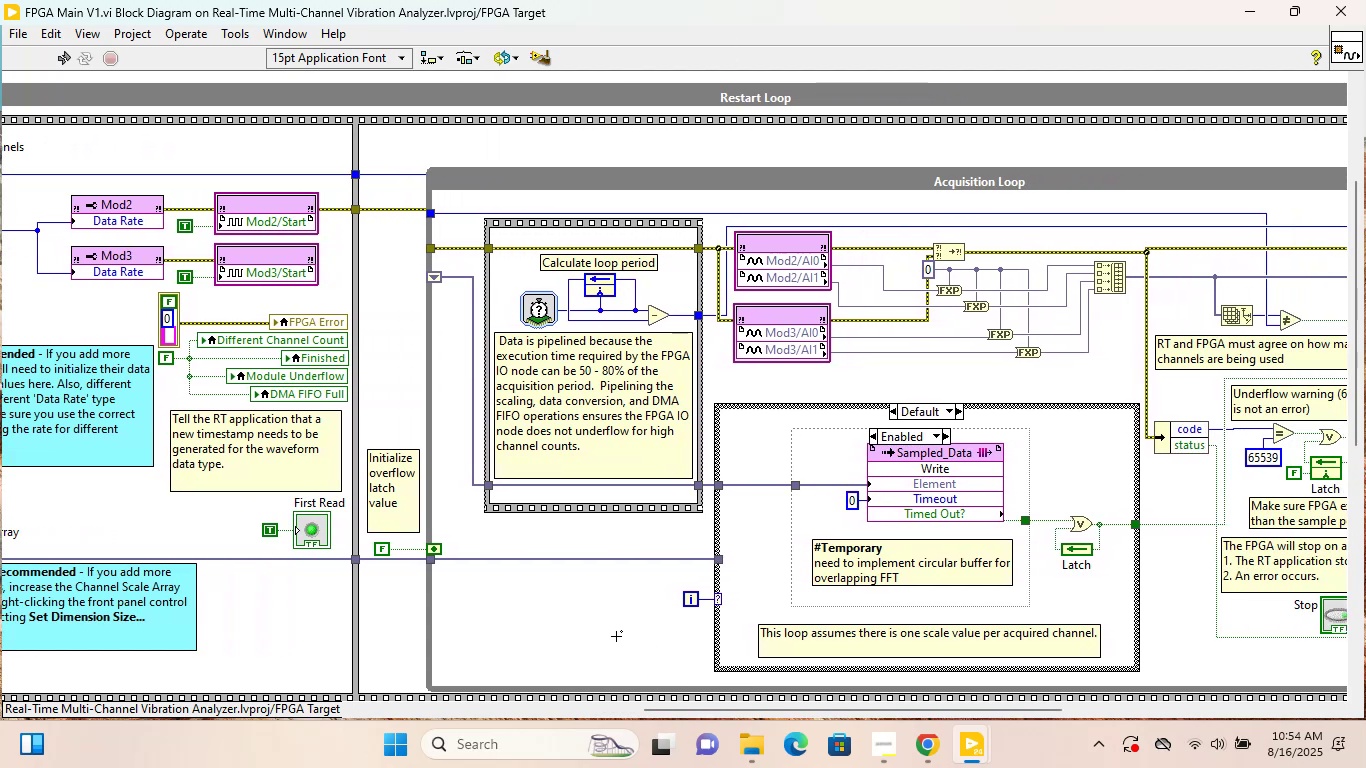 
scroll: coordinate [616, 636], scroll_direction: down, amount: 3.0
 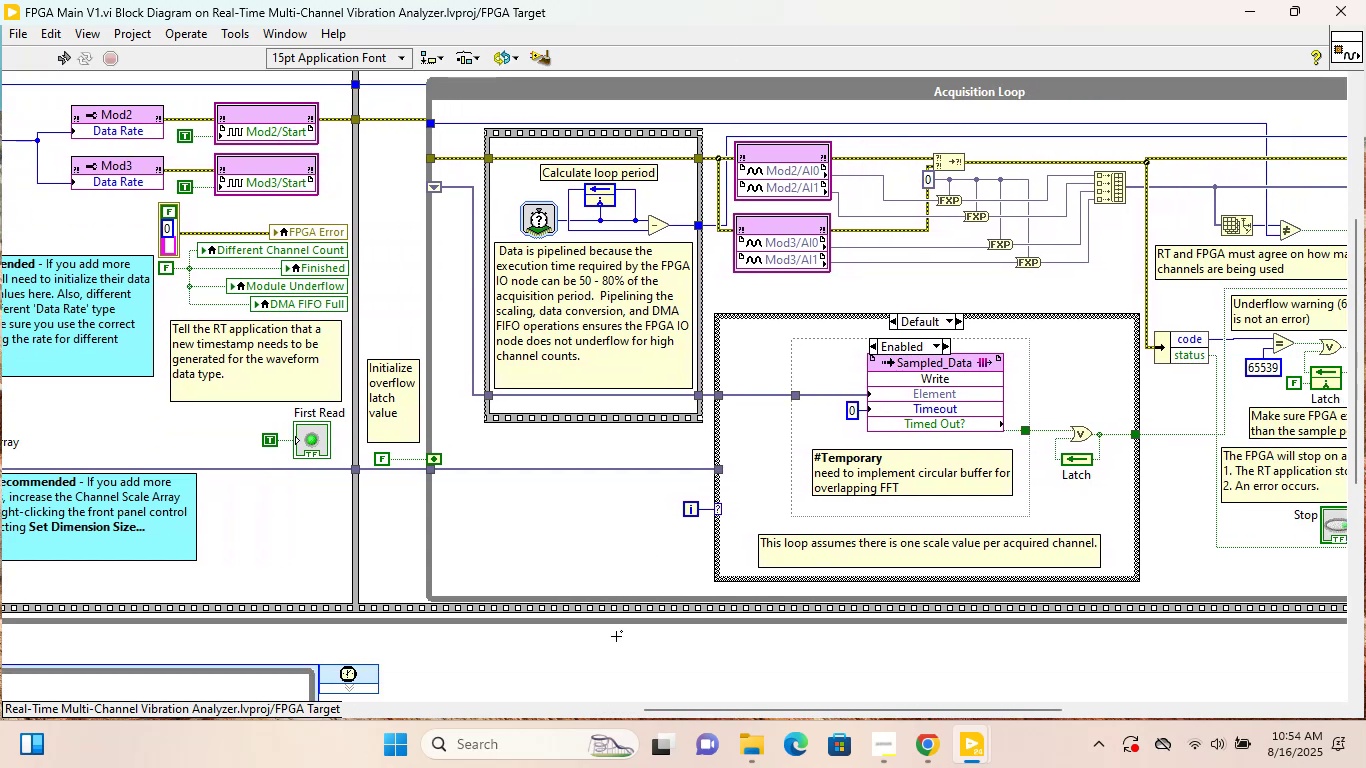 
scroll: coordinate [616, 636], scroll_direction: up, amount: 1.0
 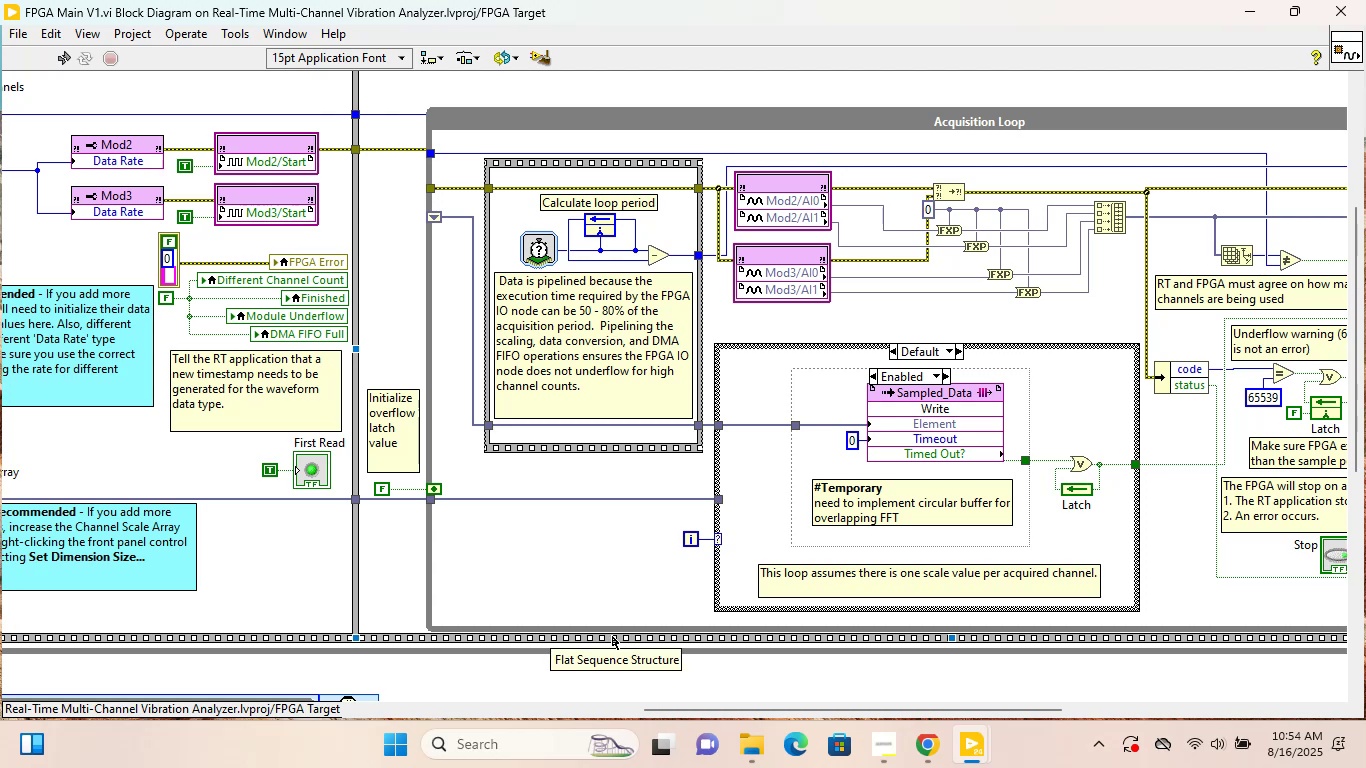 
wait(8.47)
 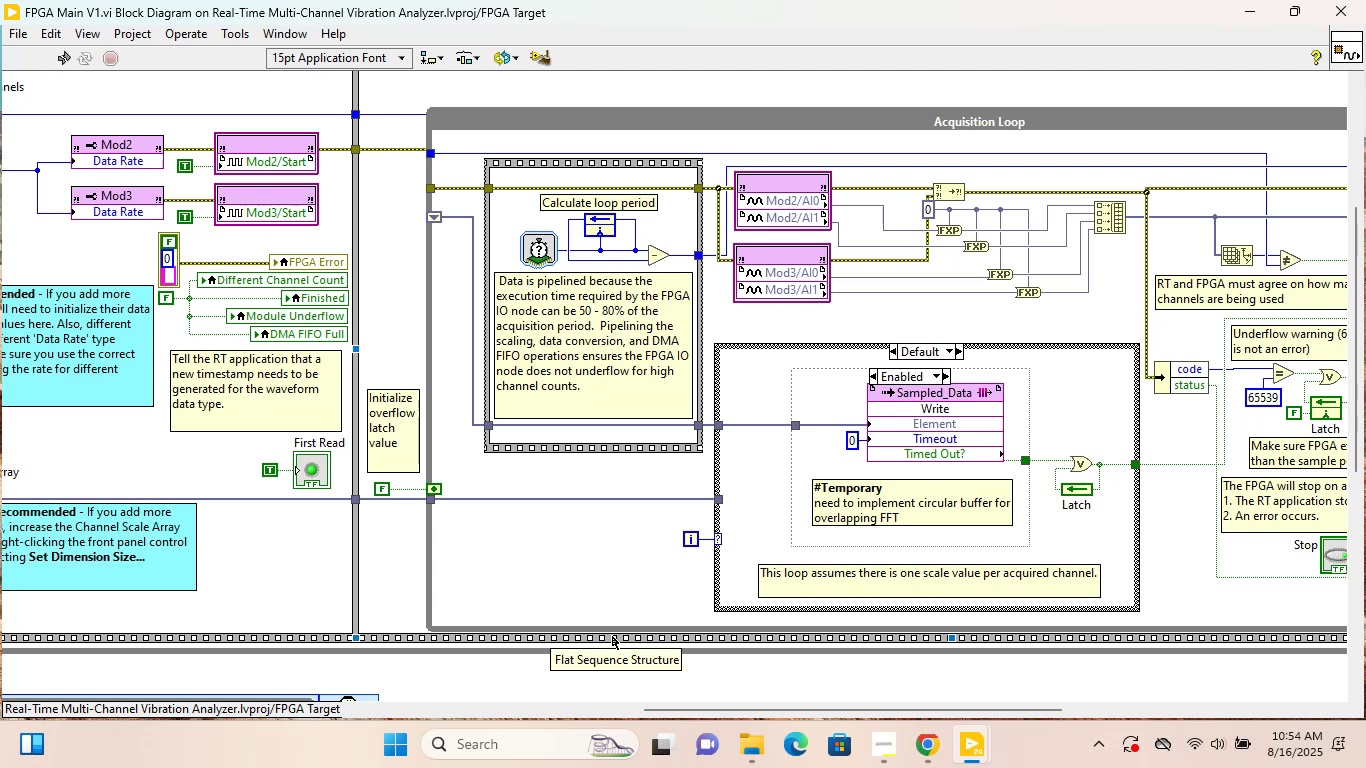 
right_click([799, 213])
 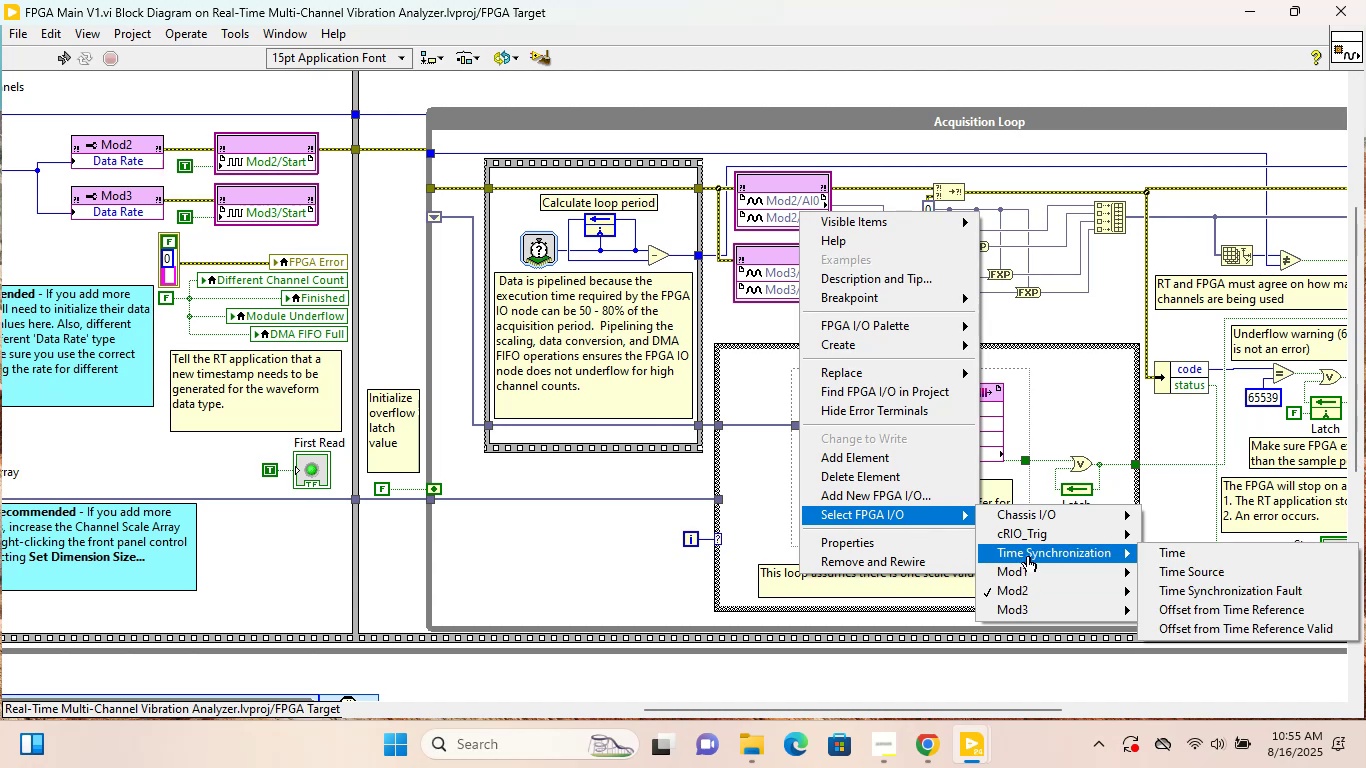 
wait(16.04)
 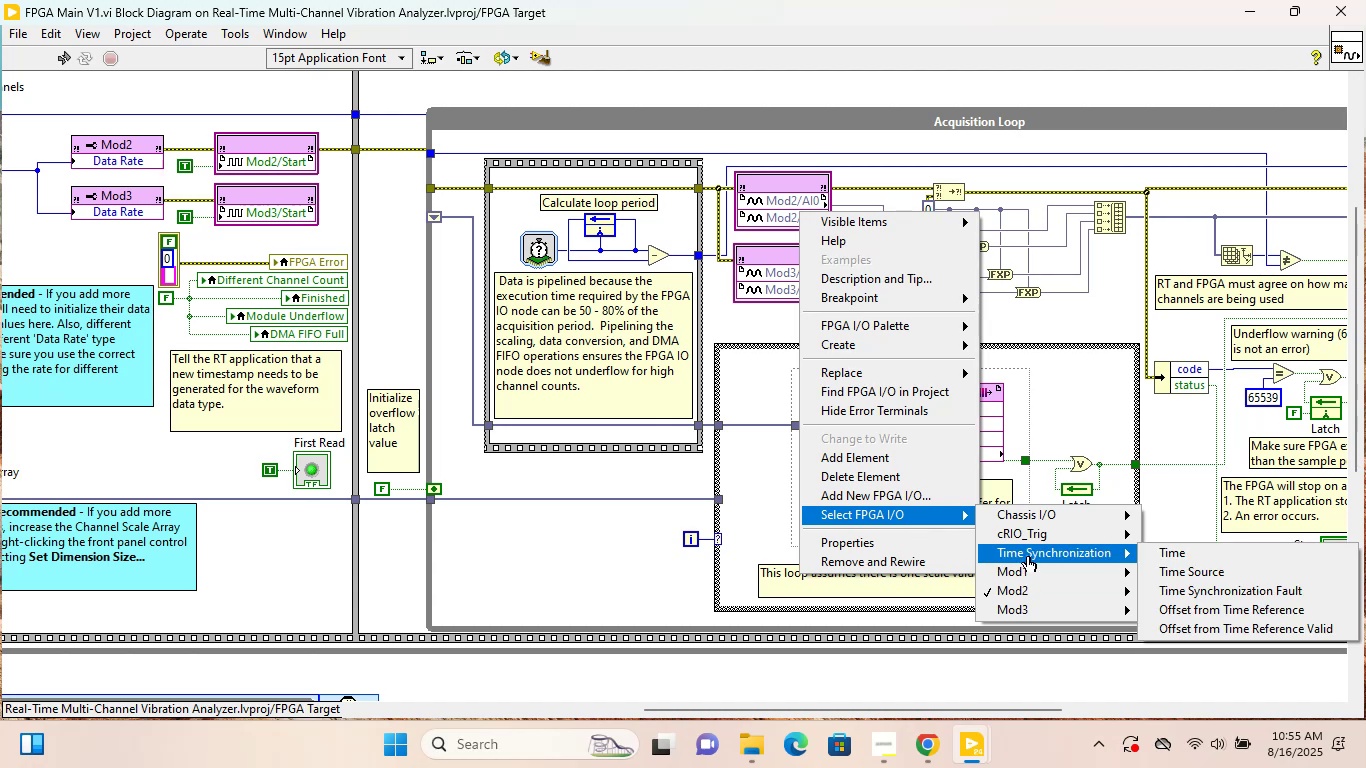 
left_click([525, 551])
 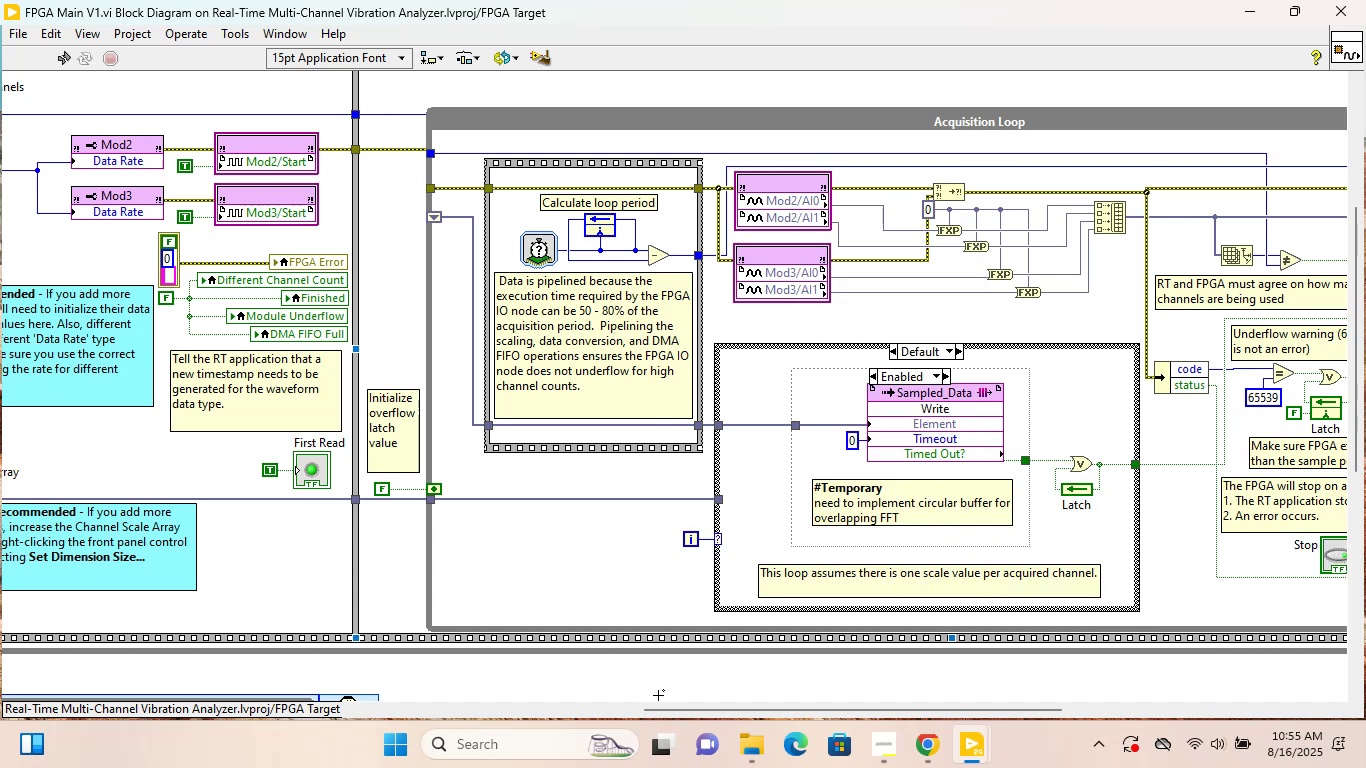 
left_click_drag(start_coordinate=[679, 706], to_coordinate=[782, 738])
 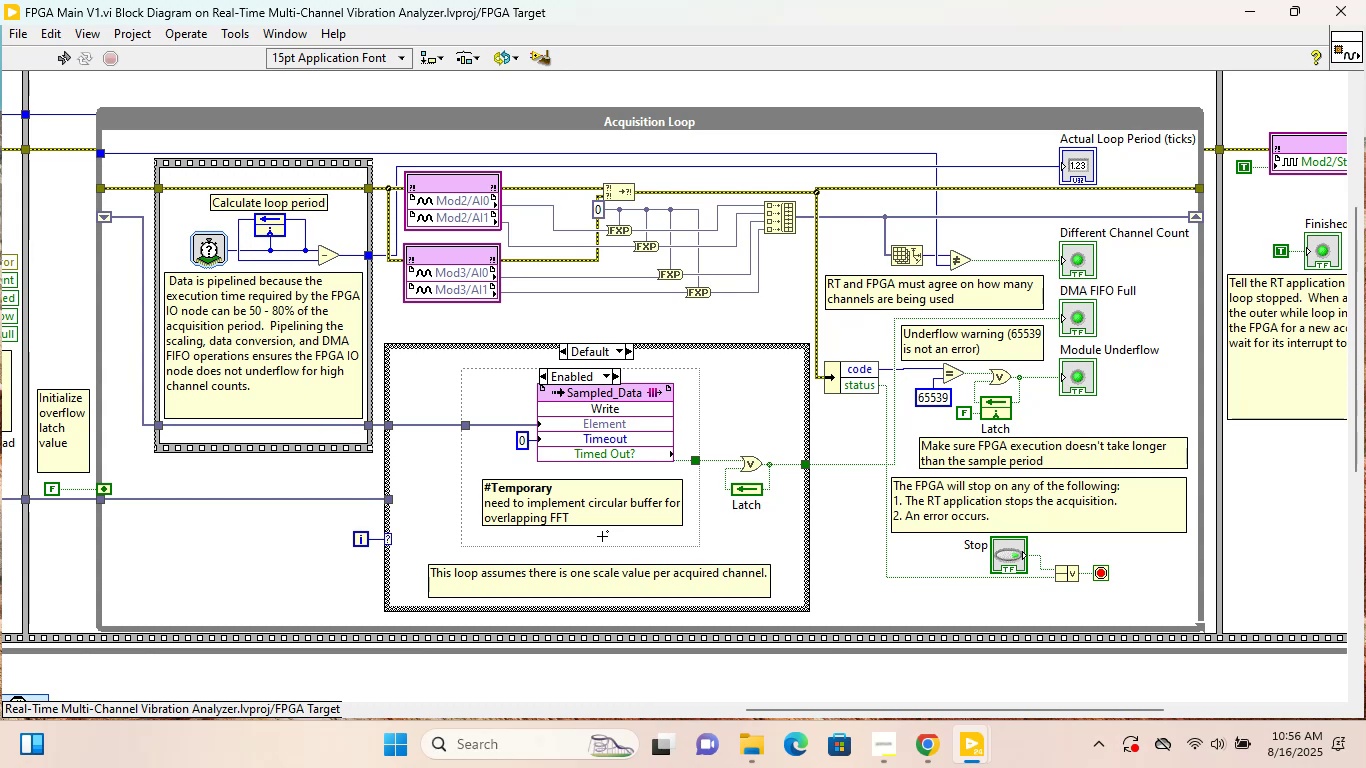 
wait(28.15)
 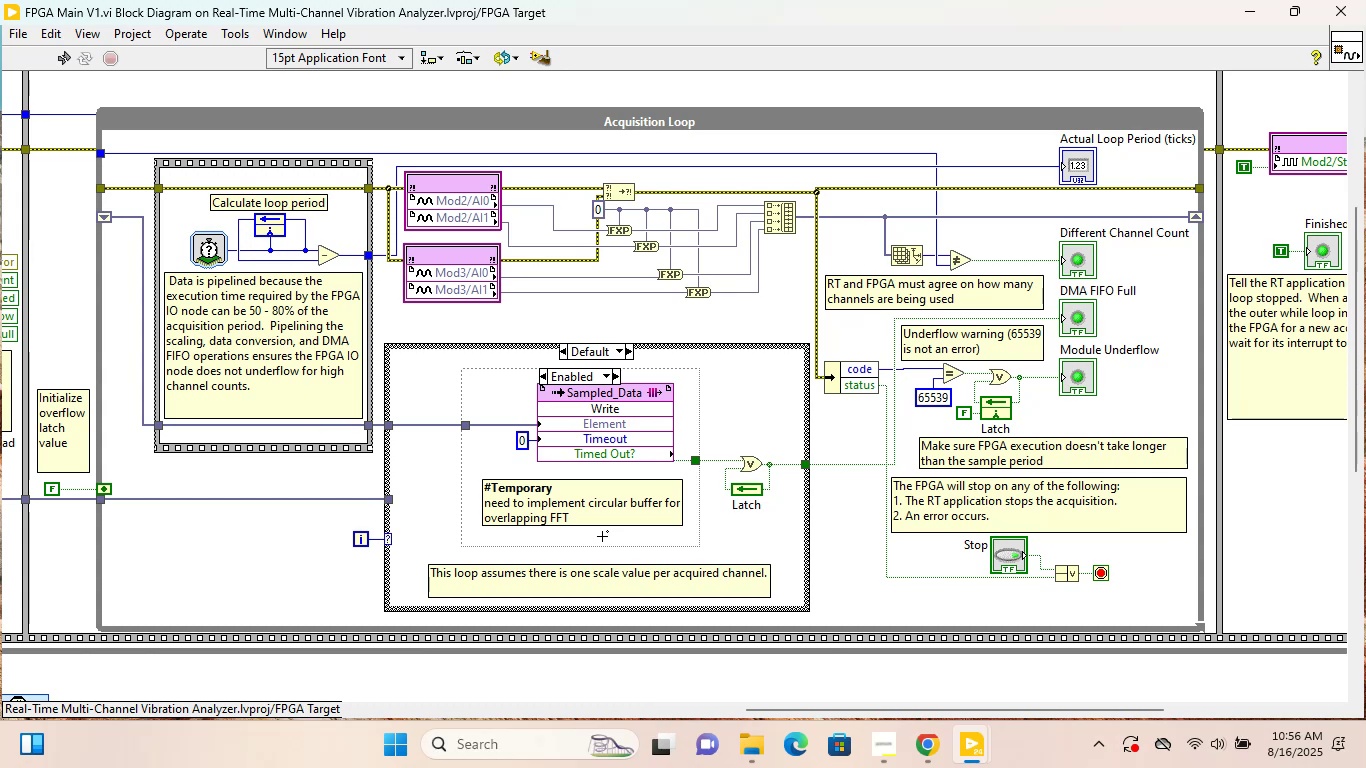 
key(Control+Shift+E)
 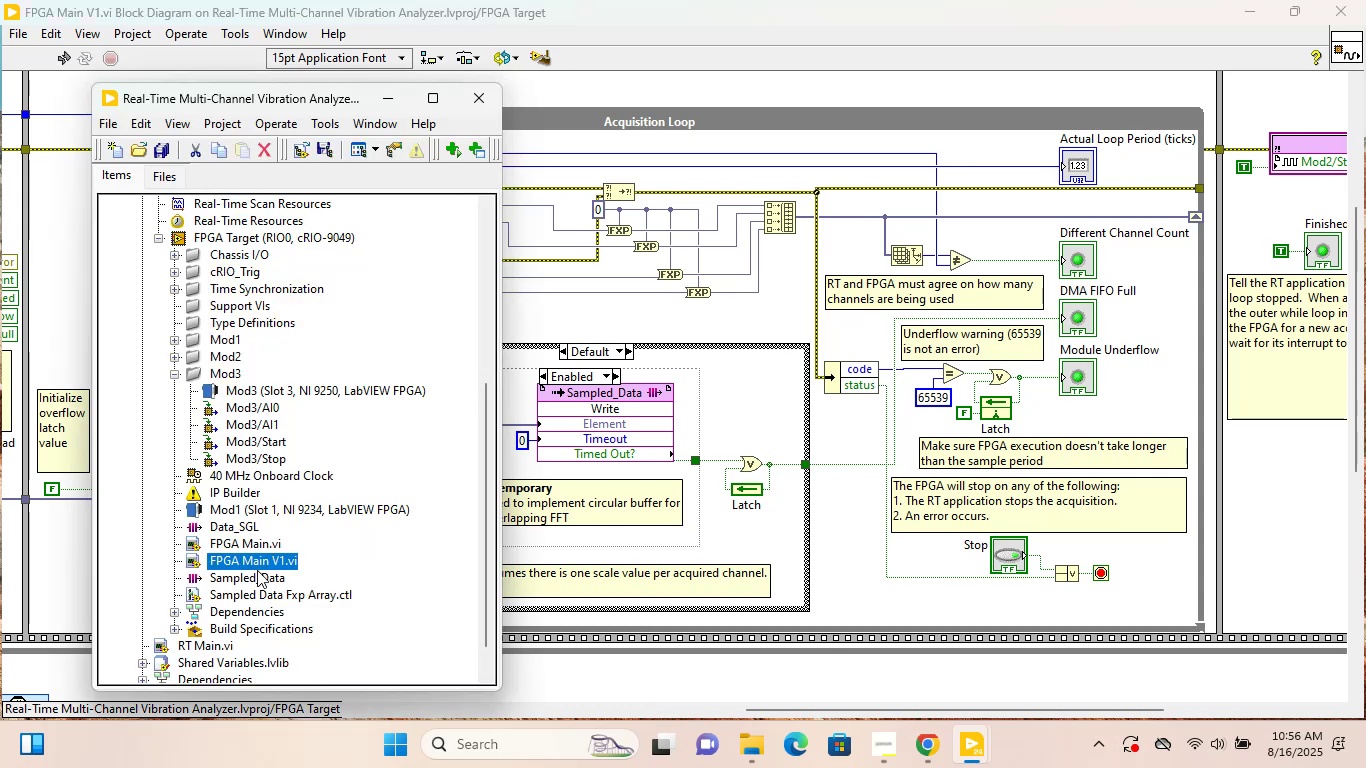 
left_click([257, 576])
 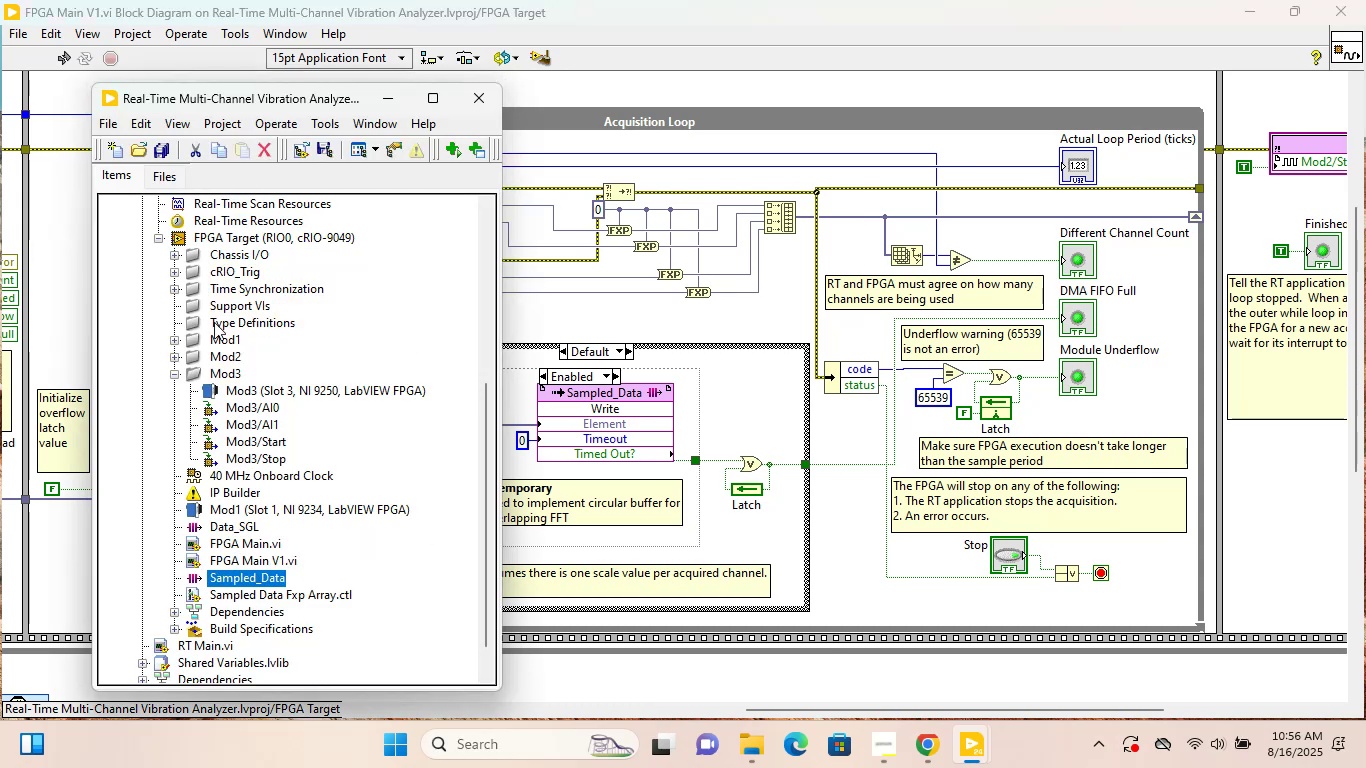 
left_click([260, 233])
 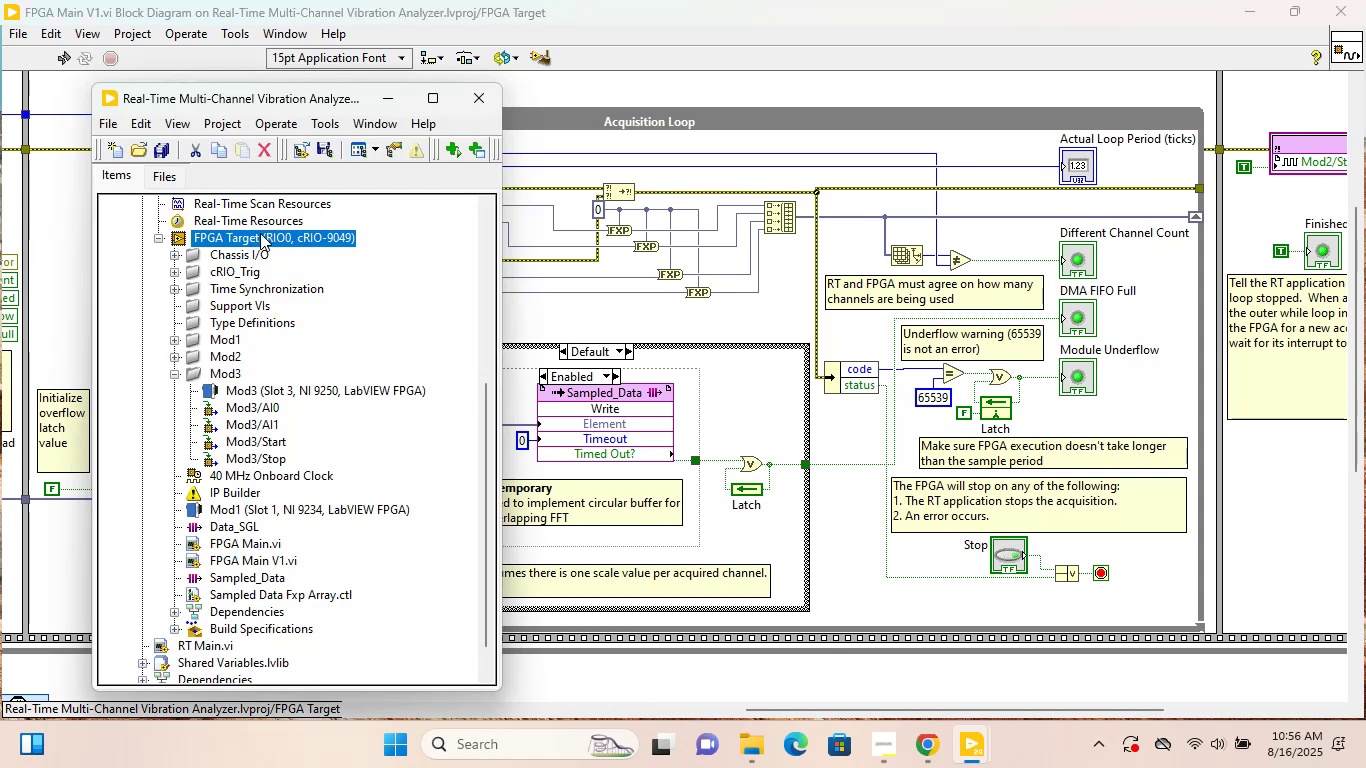 
right_click([260, 233])
 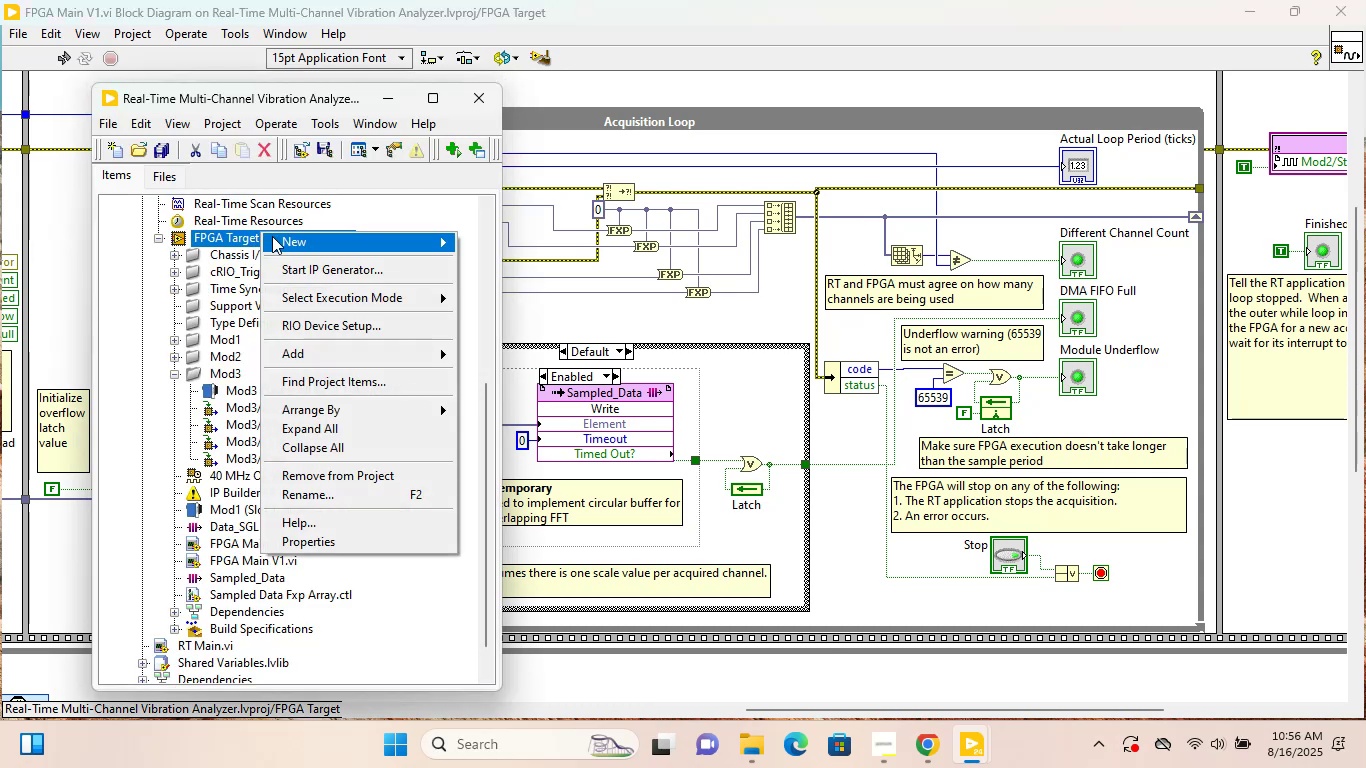 
left_click([278, 237])
 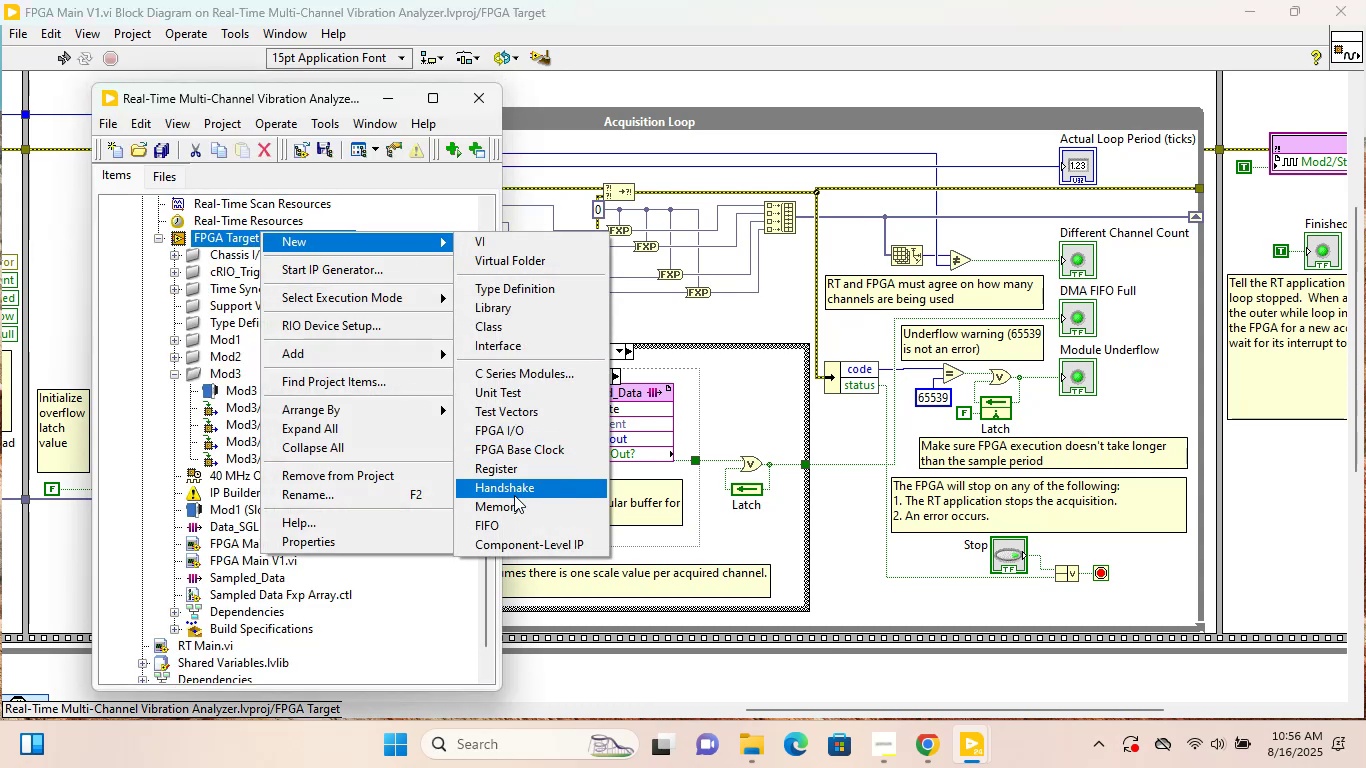 
left_click([514, 512])
 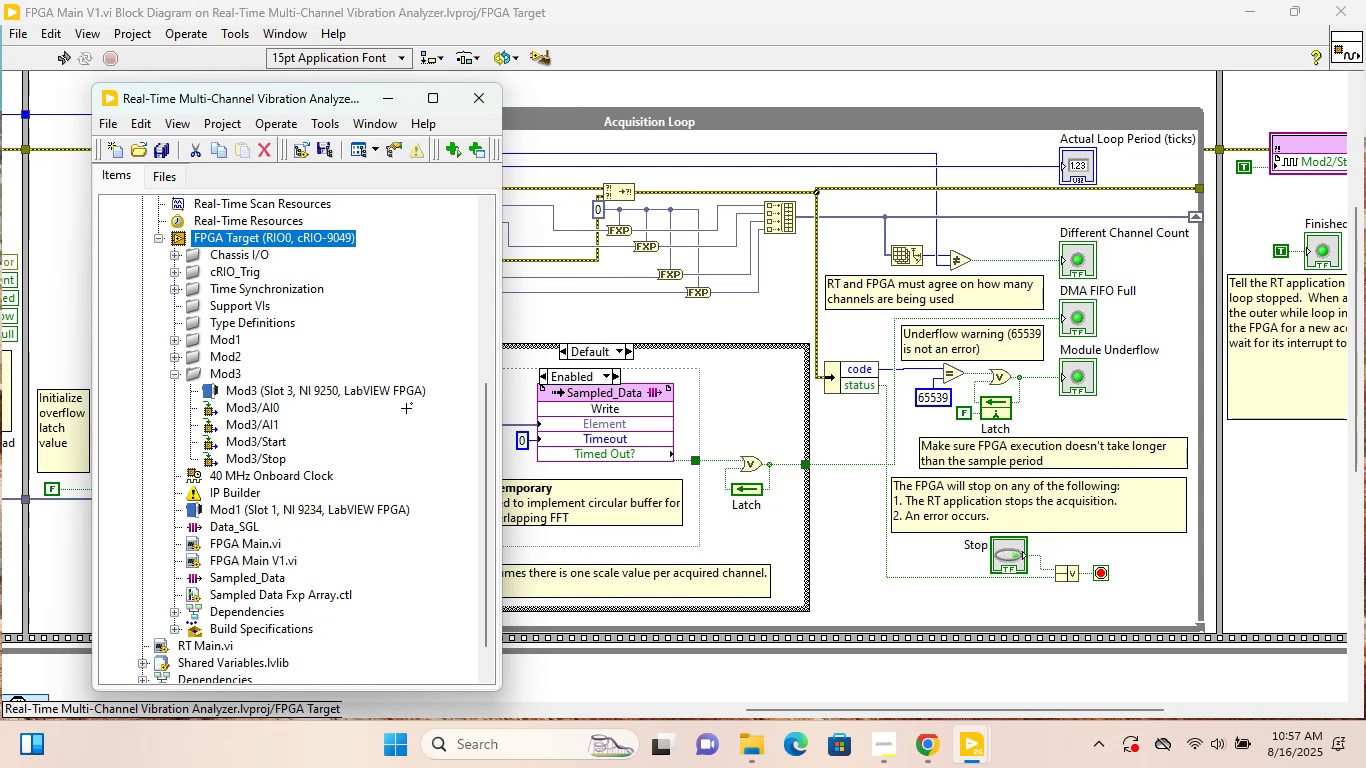 
wait(31.94)
 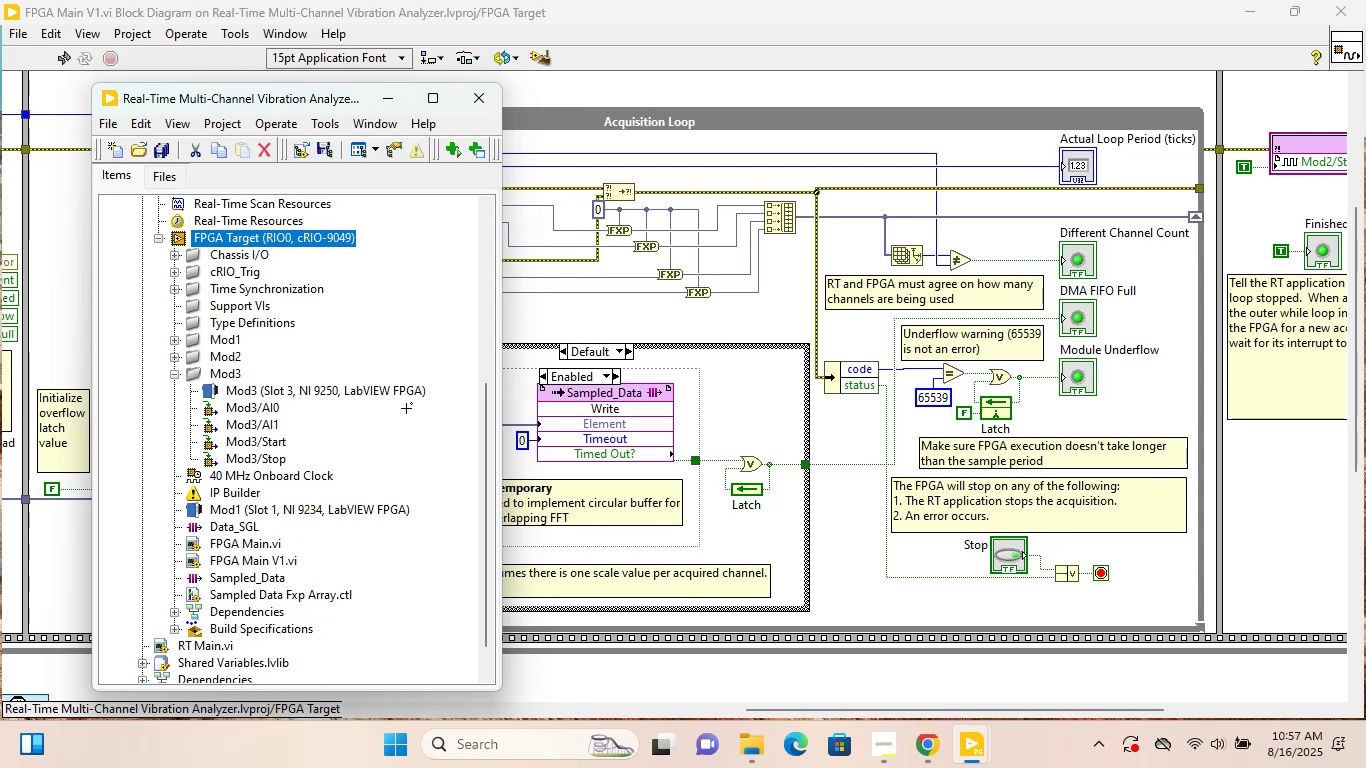 
left_click_drag(start_coordinate=[643, 187], to_coordinate=[454, 168])
 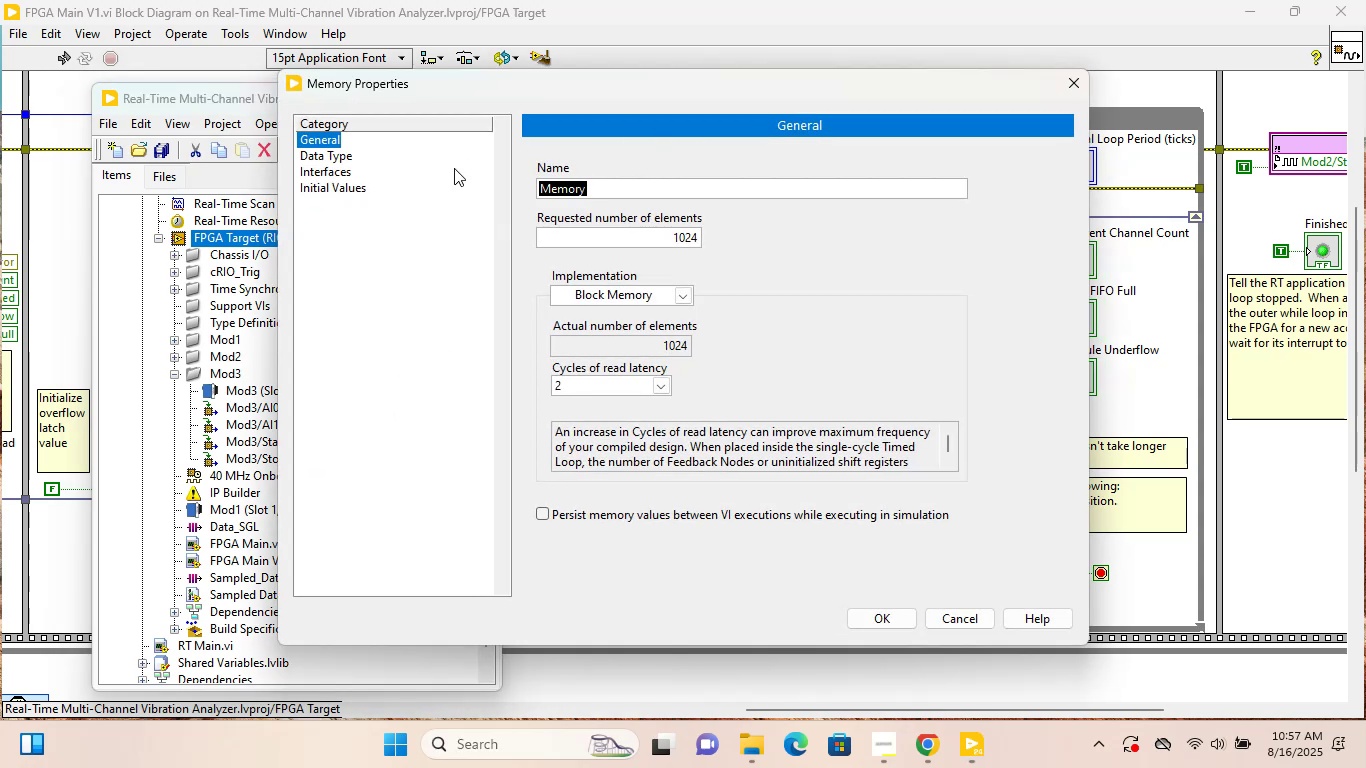 
type(Sampled_Data)
 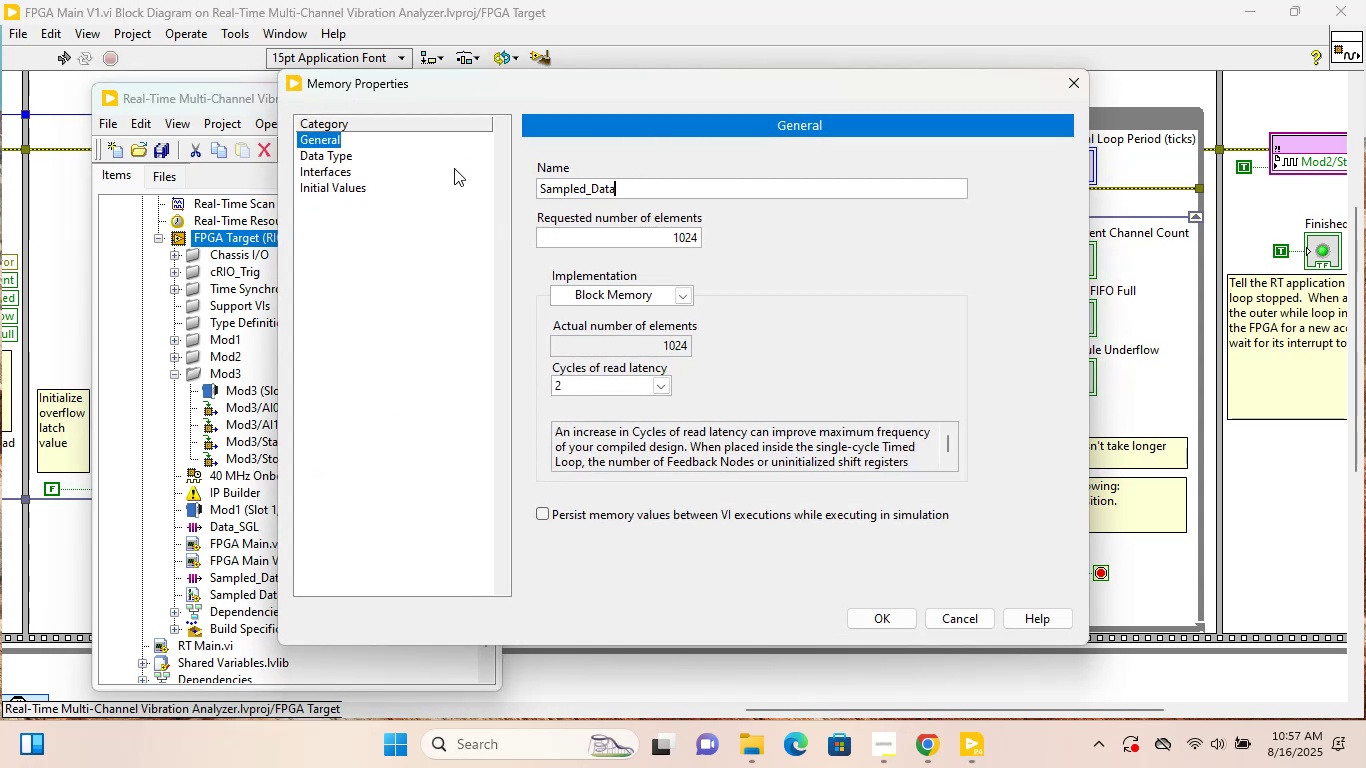 
left_click_drag(start_coordinate=[632, 238], to_coordinate=[871, 269])
 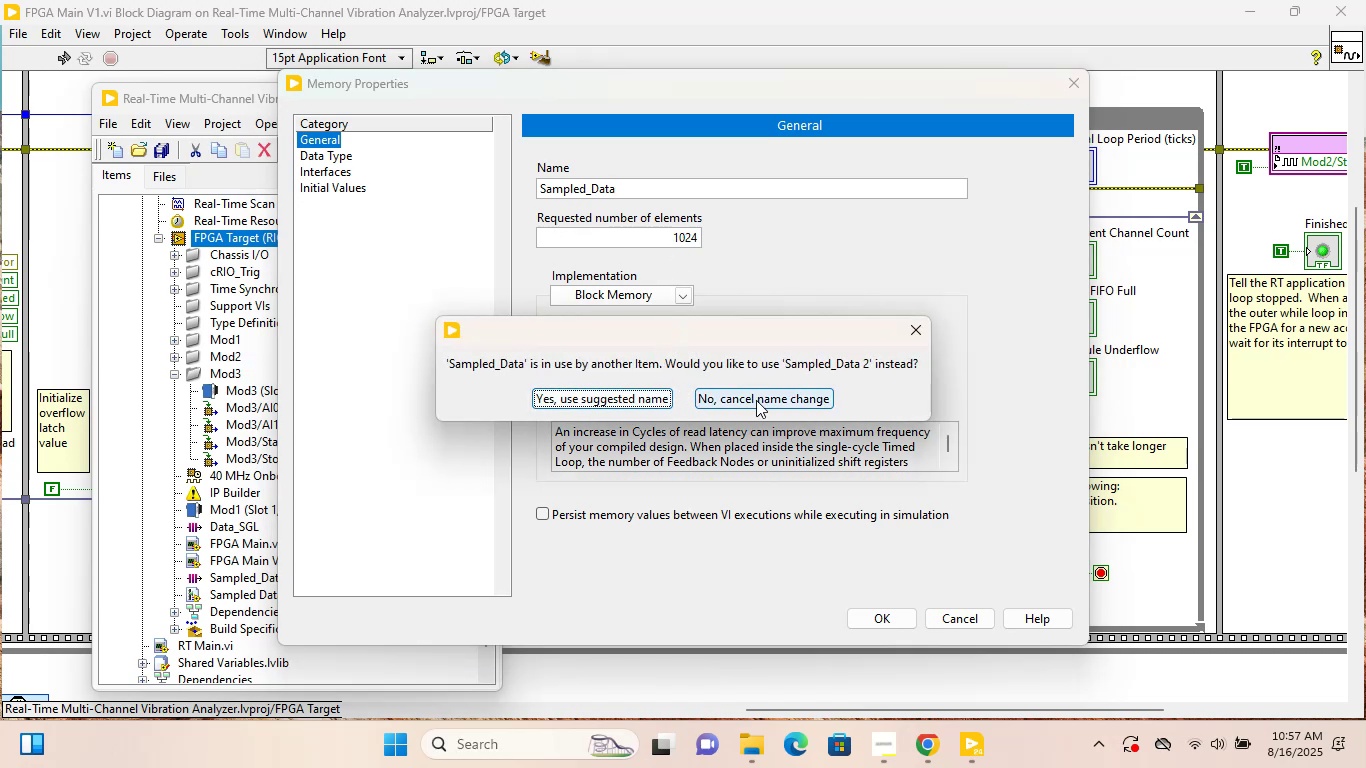 
wait(6.5)
 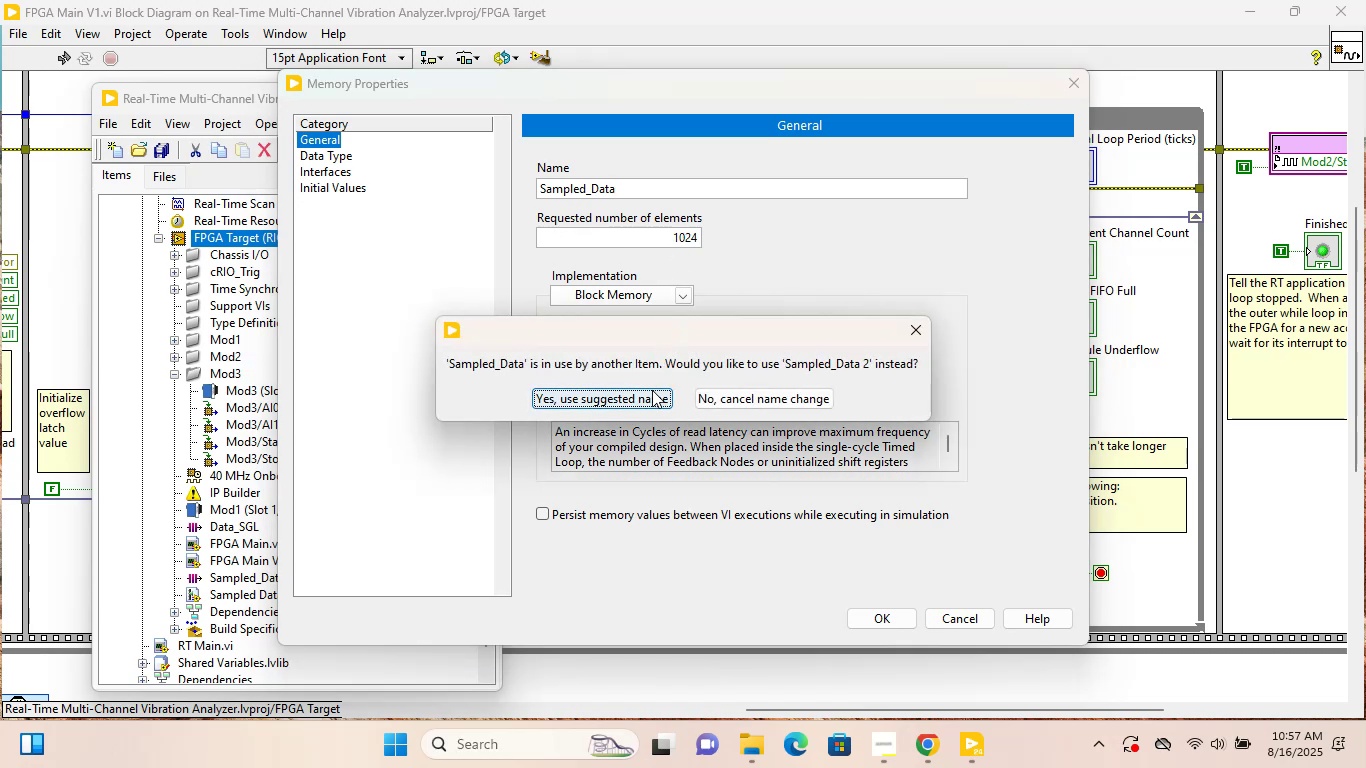 
left_click([756, 400])
 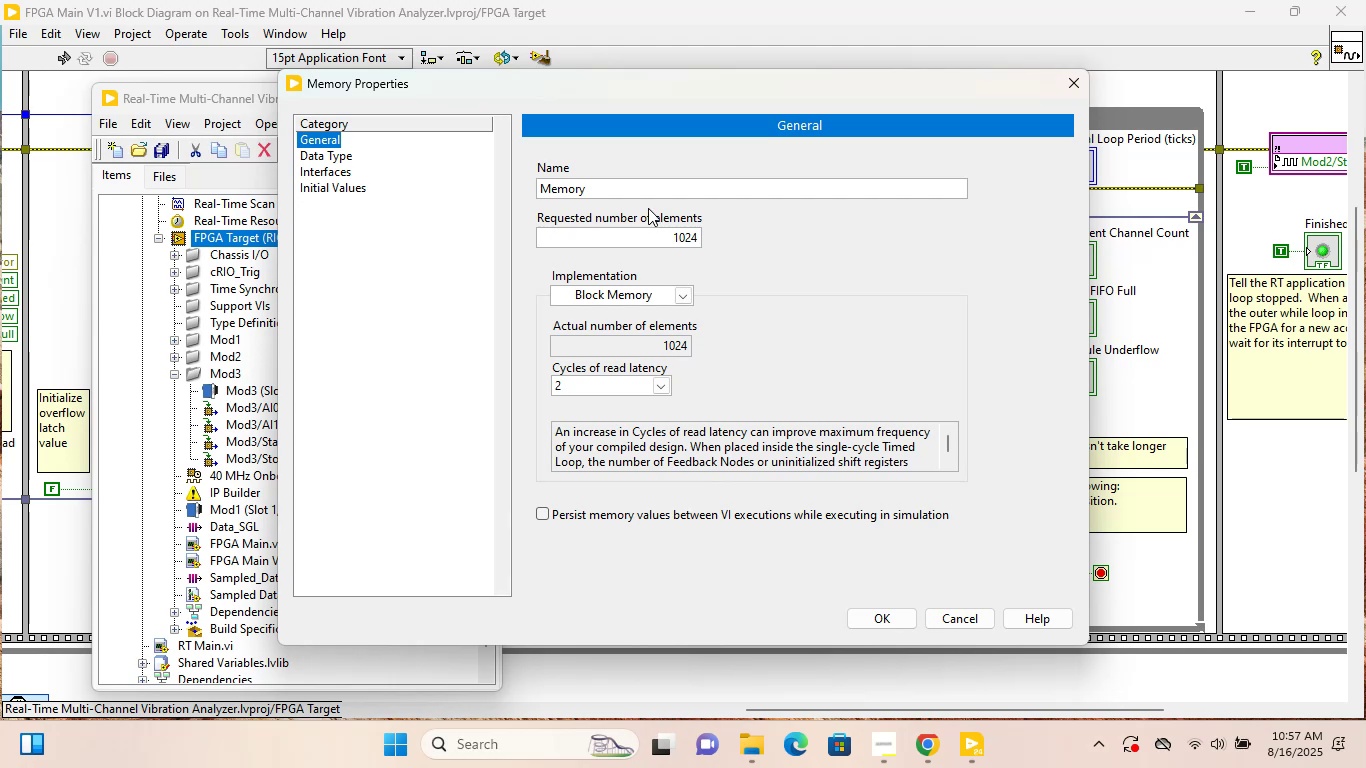 
left_click_drag(start_coordinate=[630, 185], to_coordinate=[537, 193])
 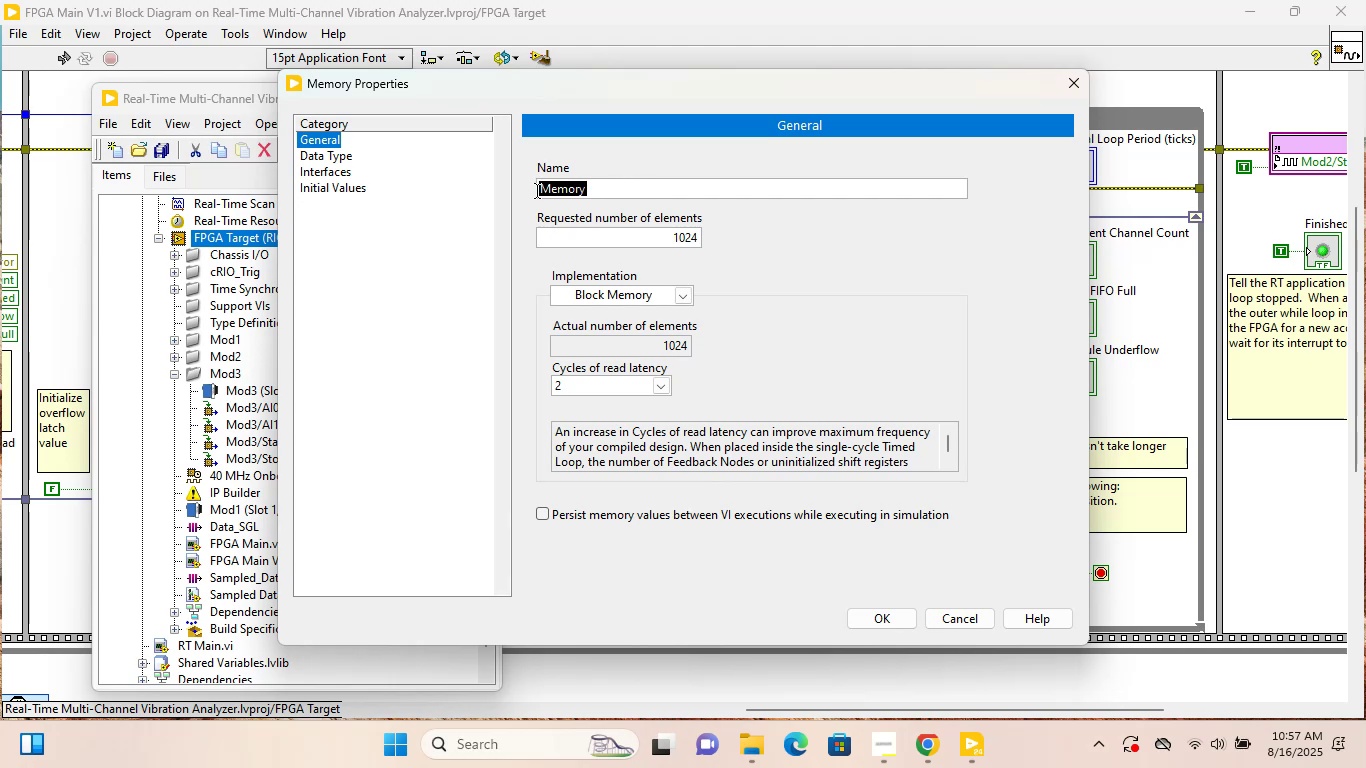 
key(Shift+S)
 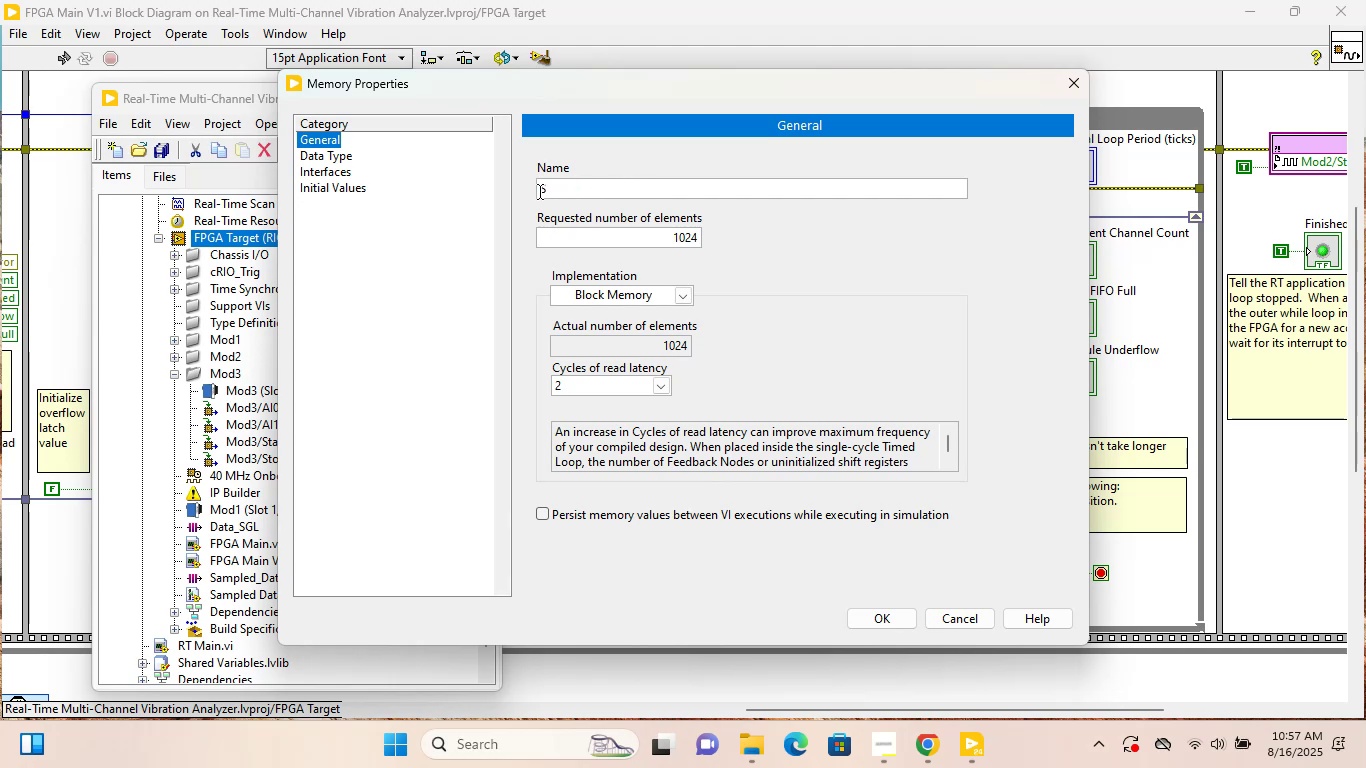 
key(Backspace)
type(AI)
 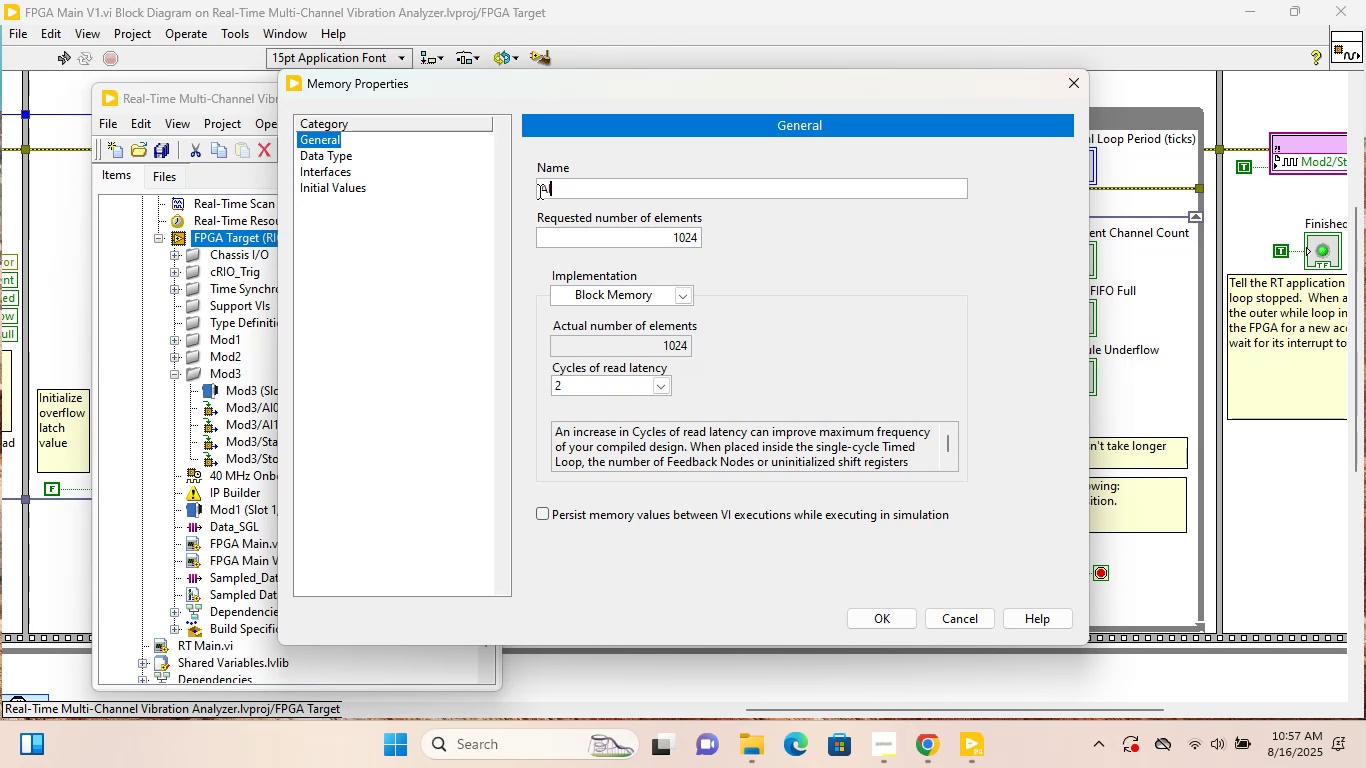 
wait(5.88)
 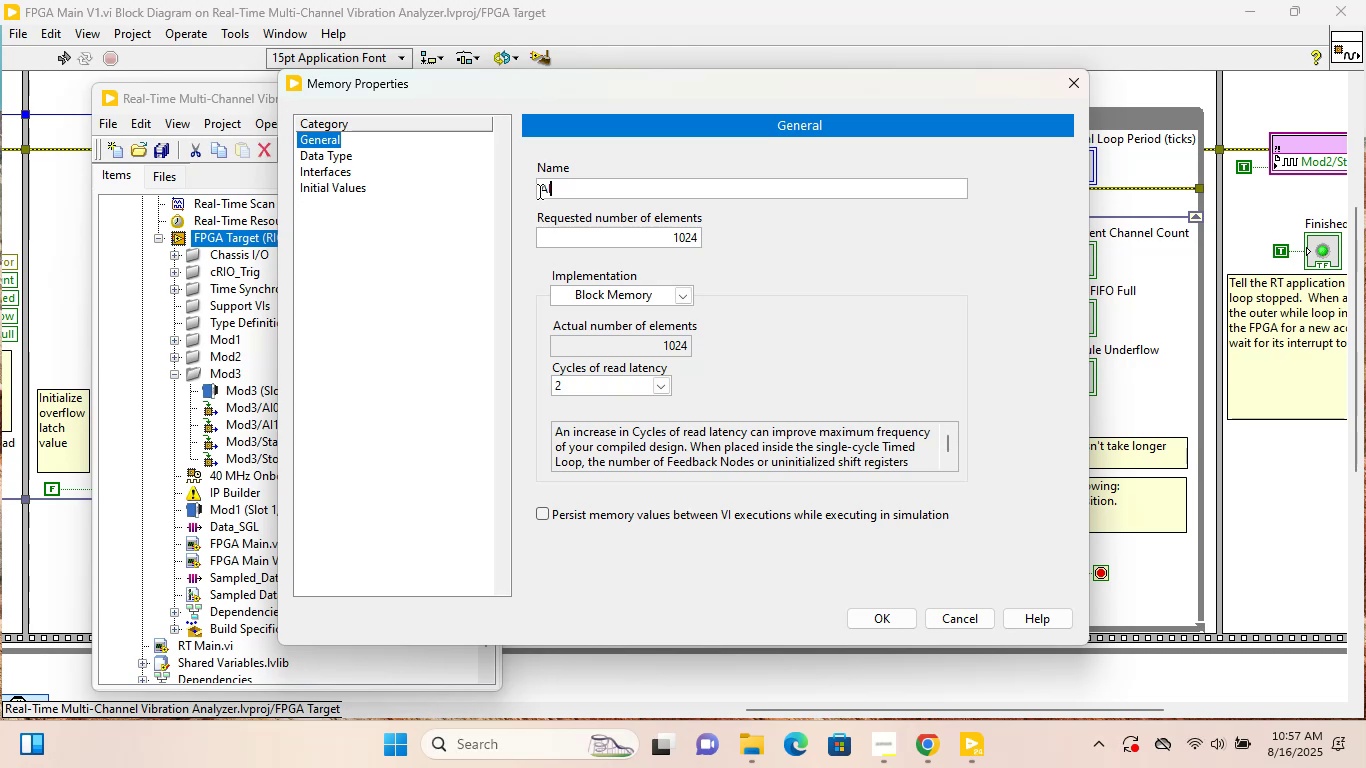 
key(Backspace)
 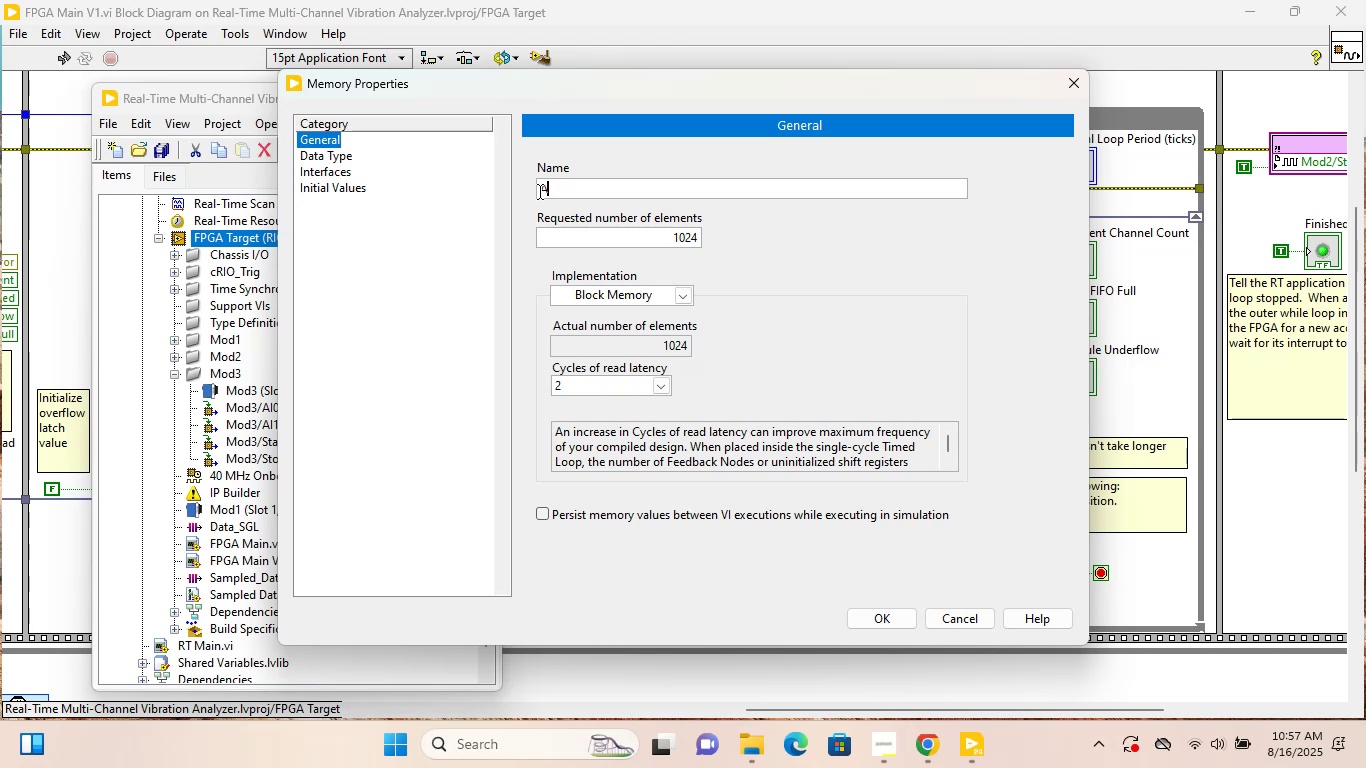 
key(Backspace)
 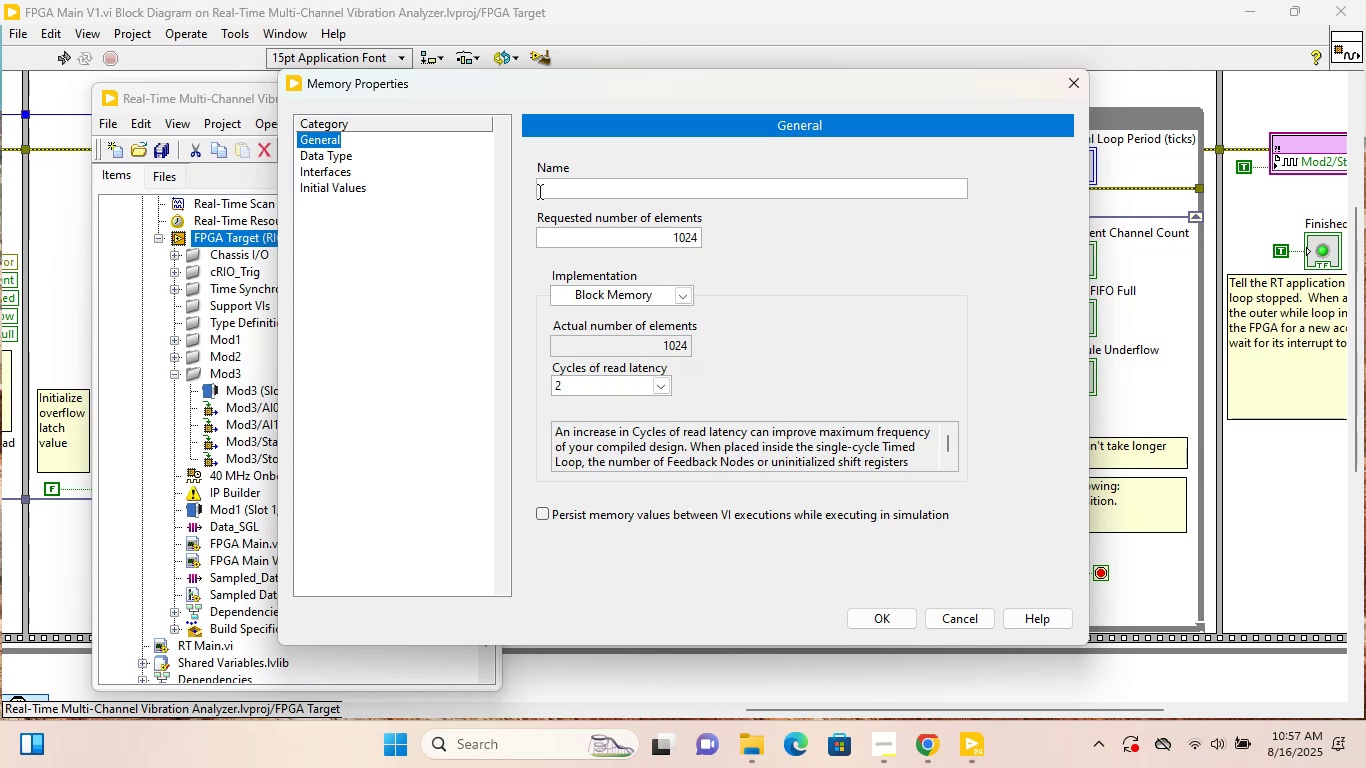 
key(Escape)
 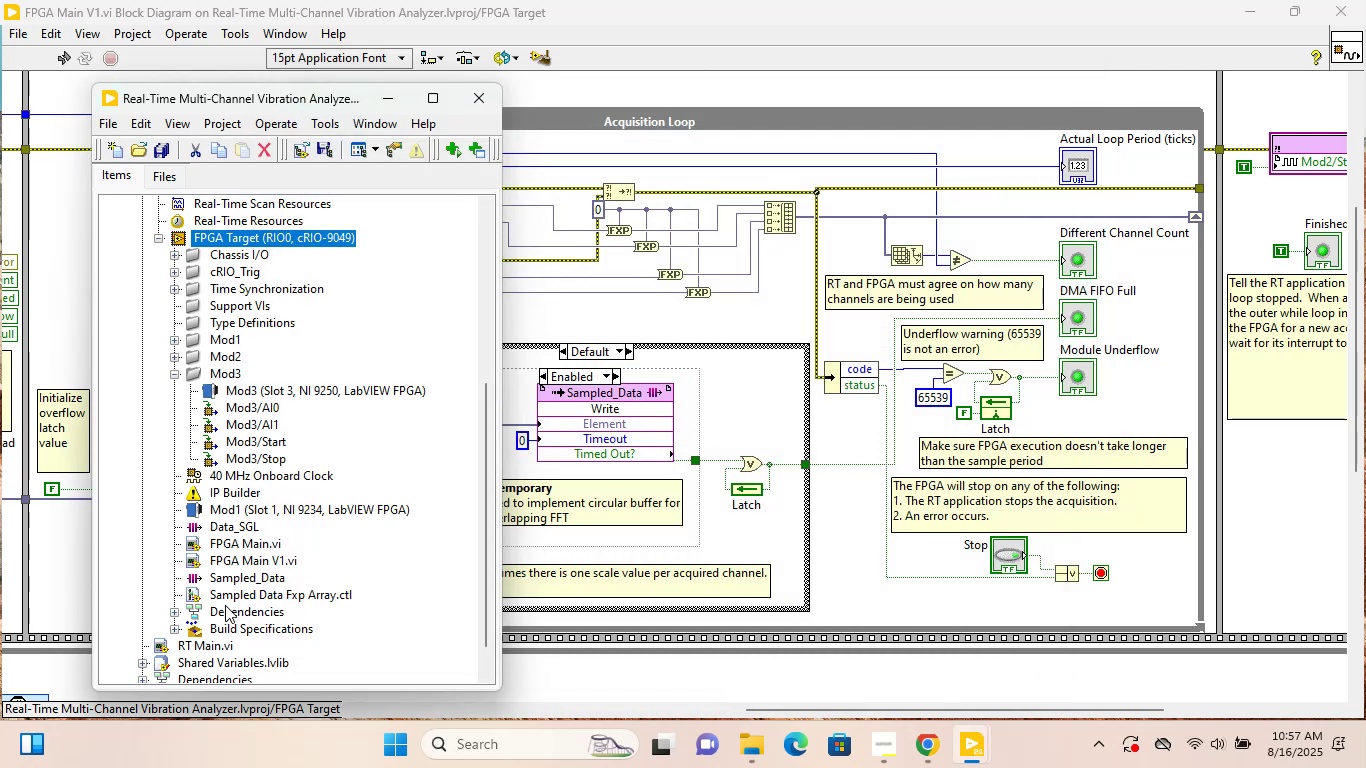 
left_click([247, 580])
 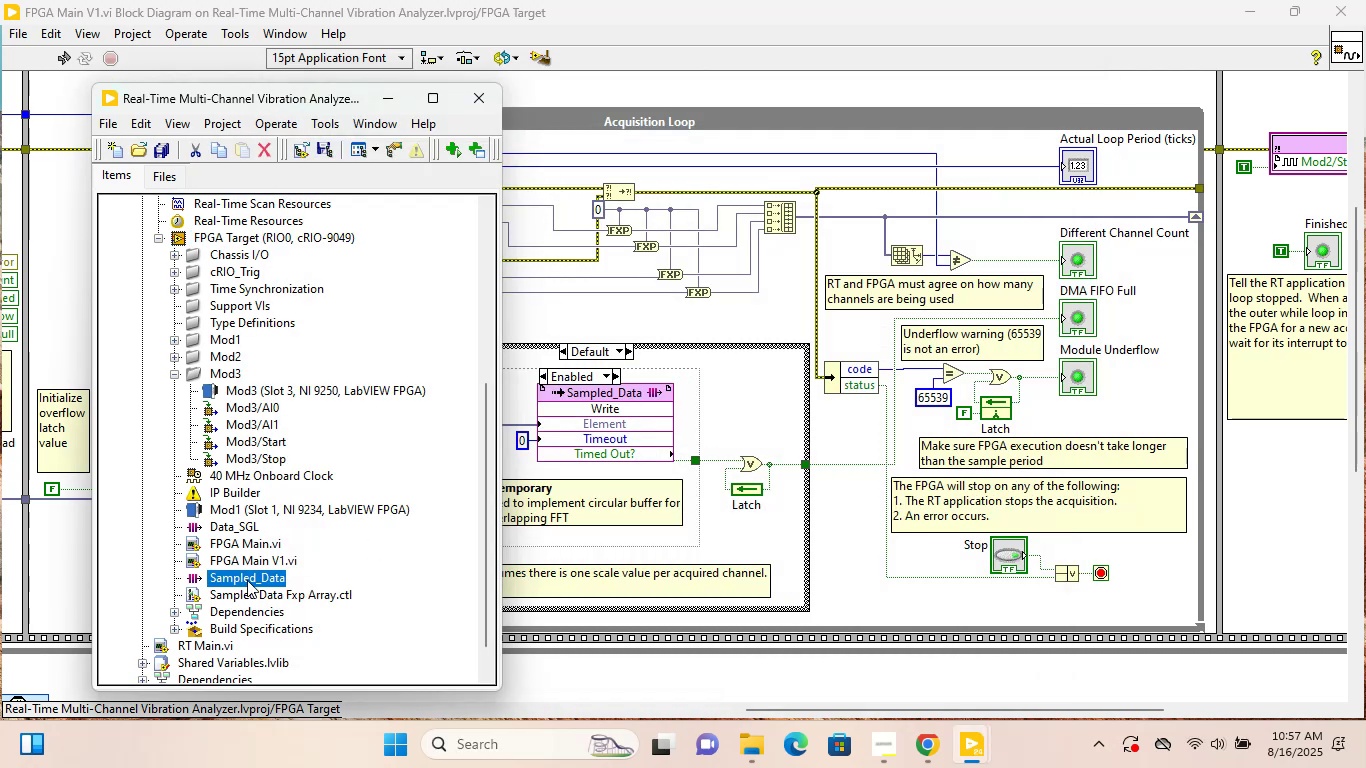 
right_click([247, 580])
 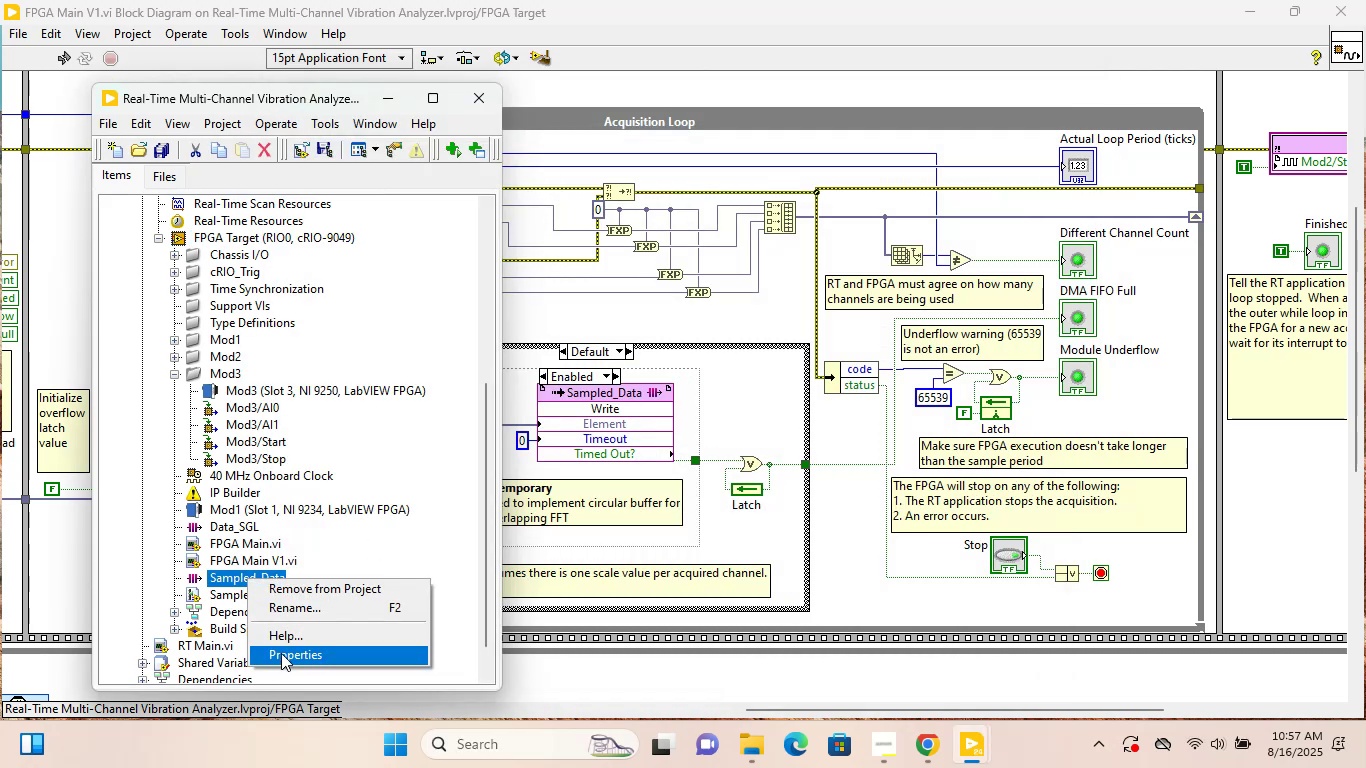 
left_click_drag(start_coordinate=[306, 616], to_coordinate=[313, 596])
 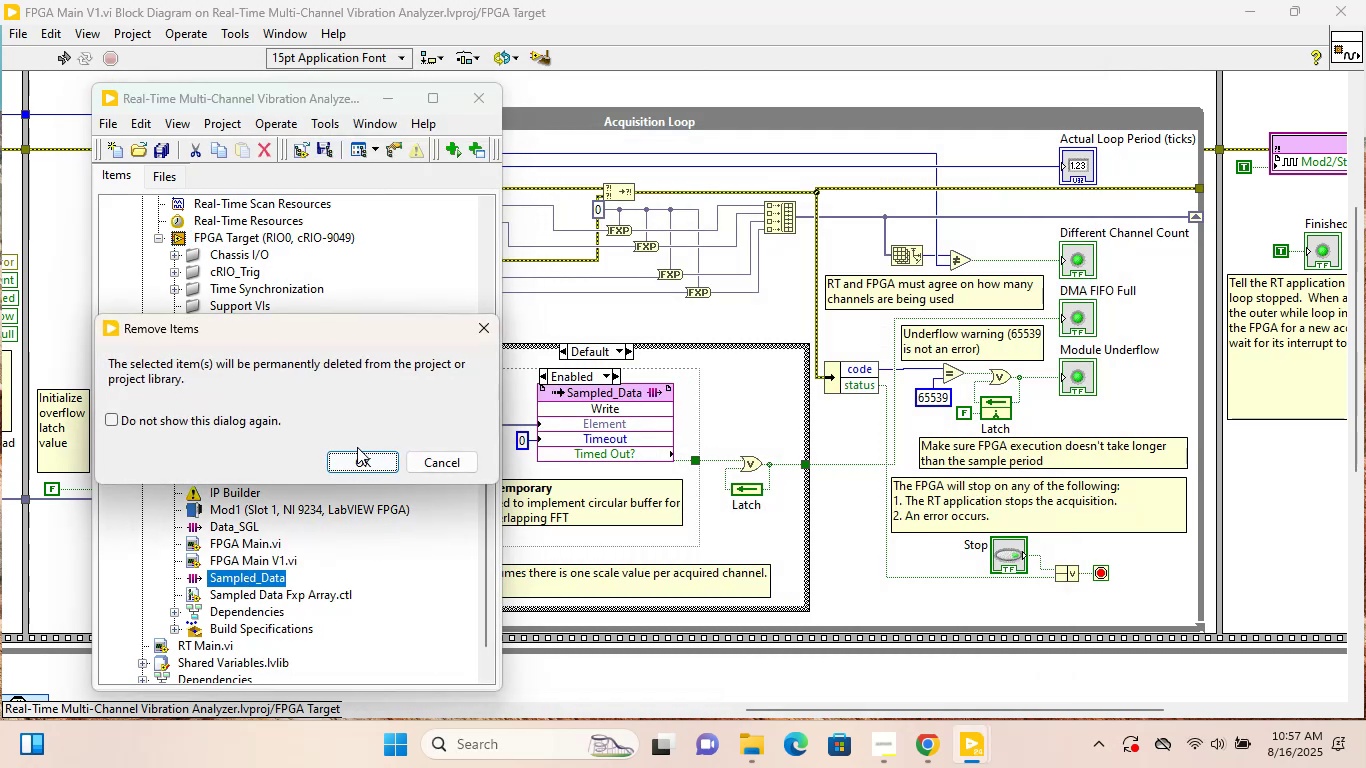 
double_click([352, 461])
 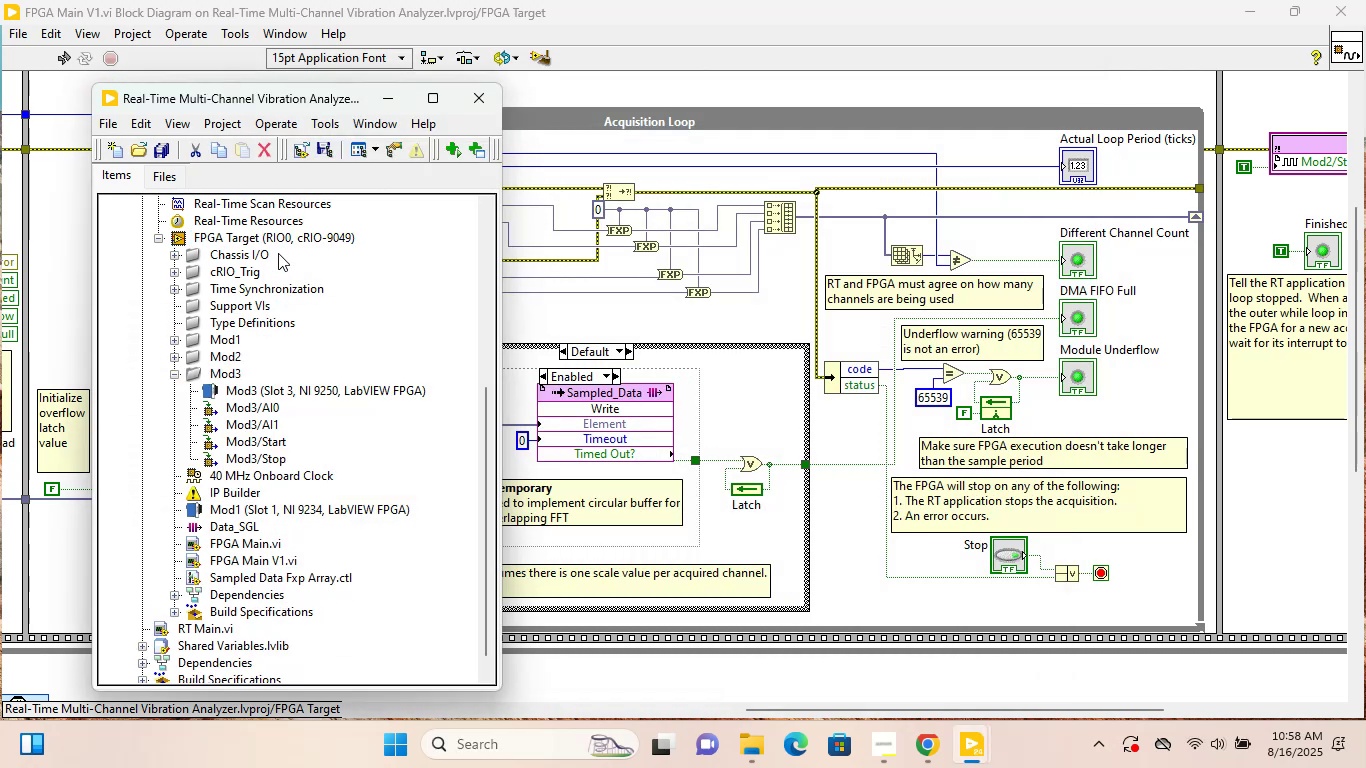 
left_click([279, 243])
 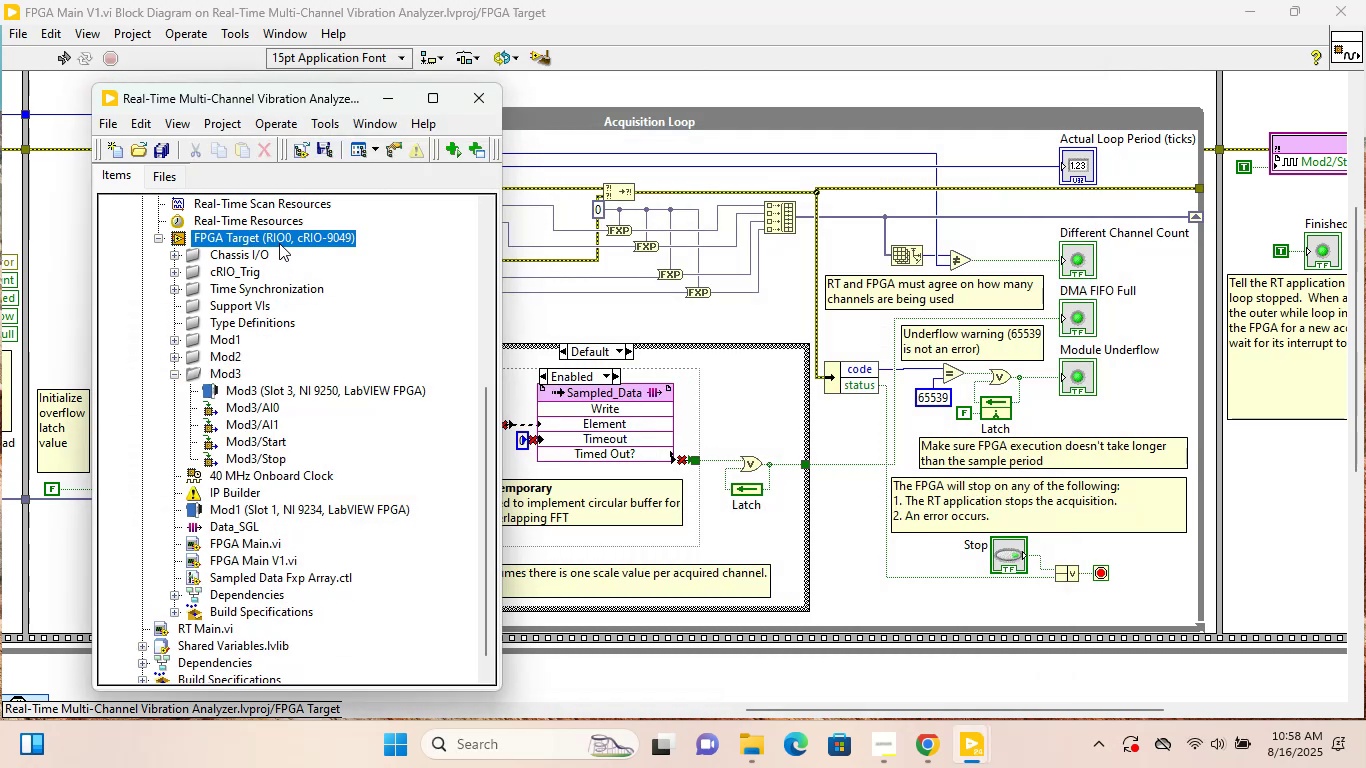 
right_click([279, 243])
 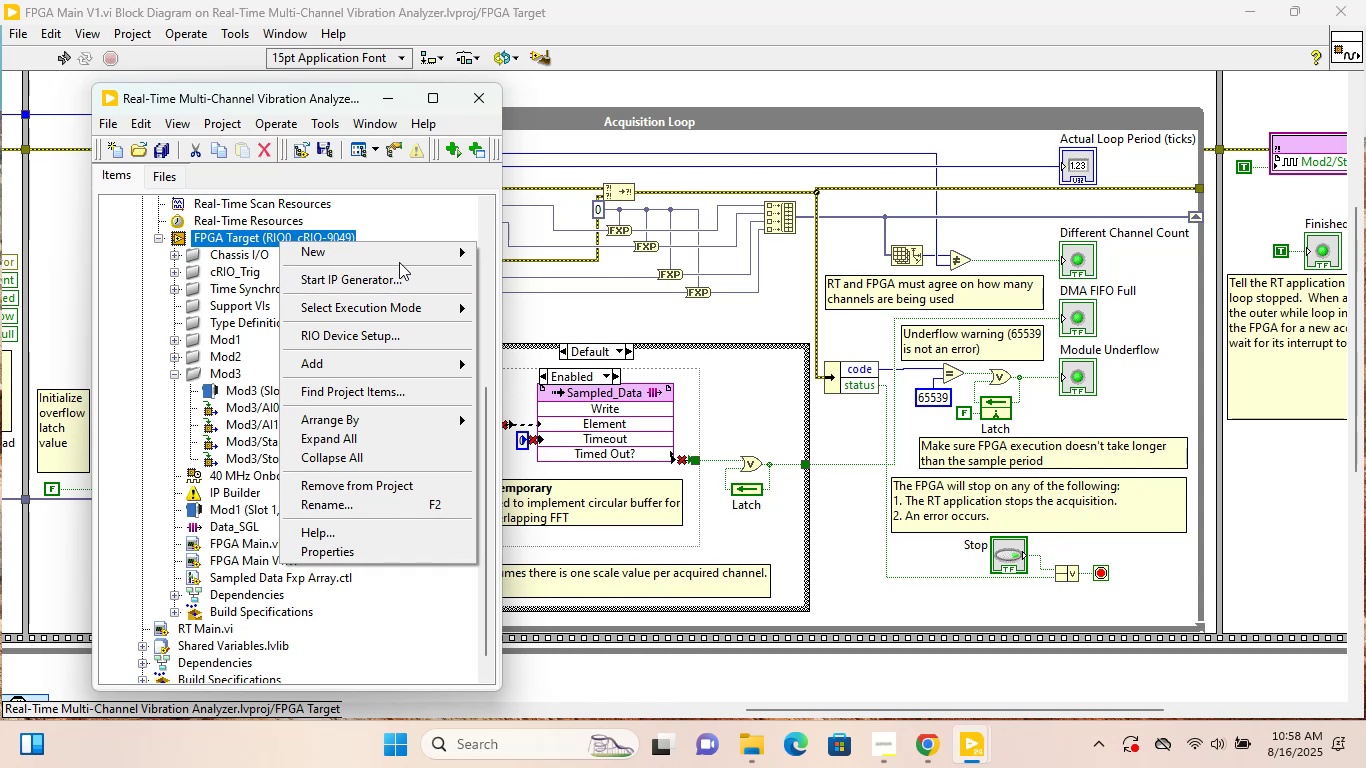 
double_click([404, 256])
 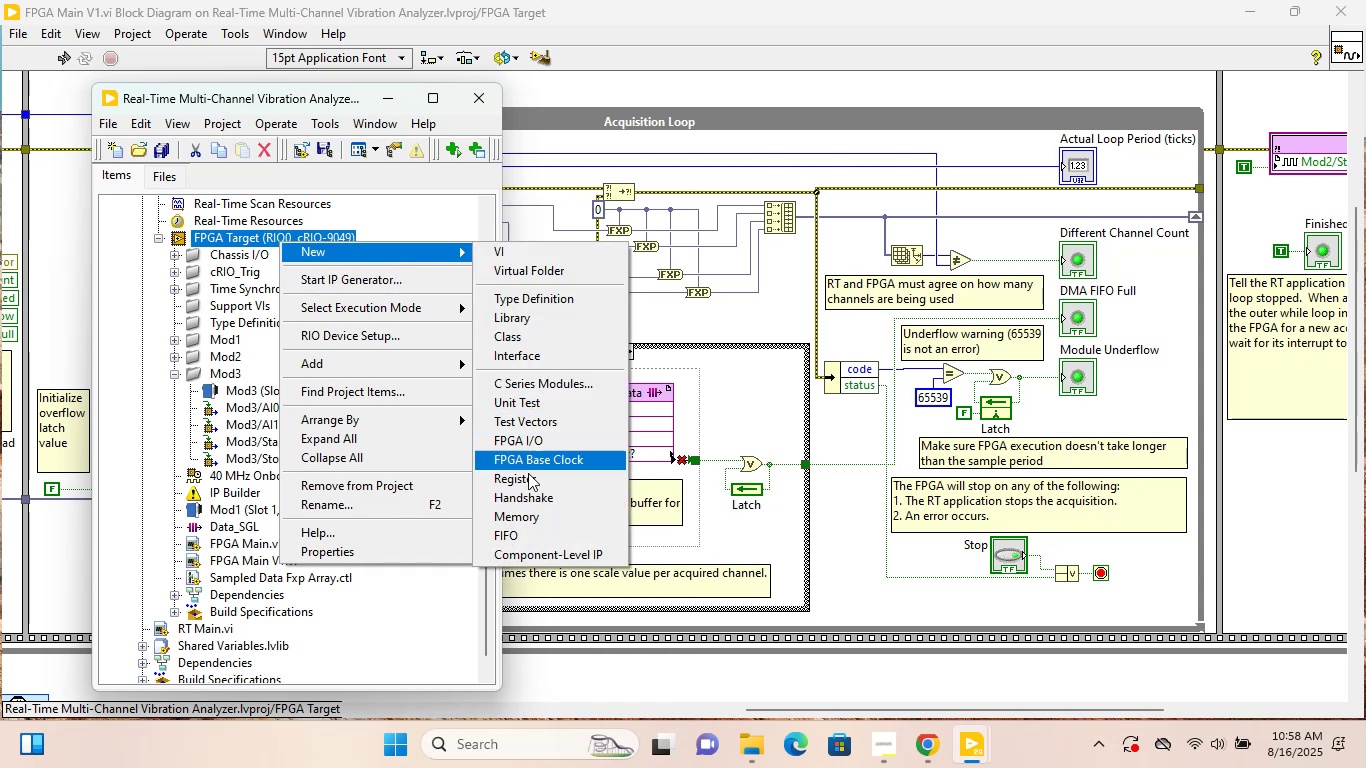 
left_click([525, 510])
 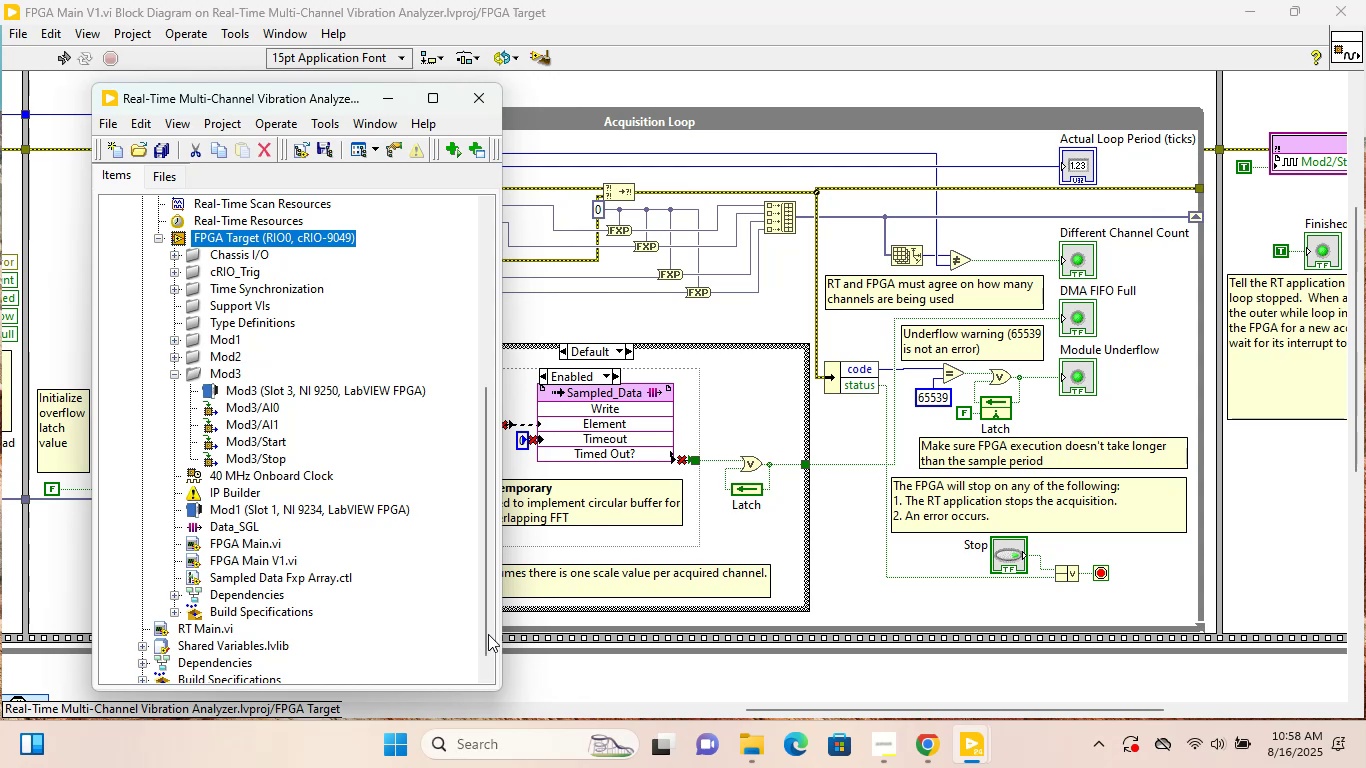 
wait(19.44)
 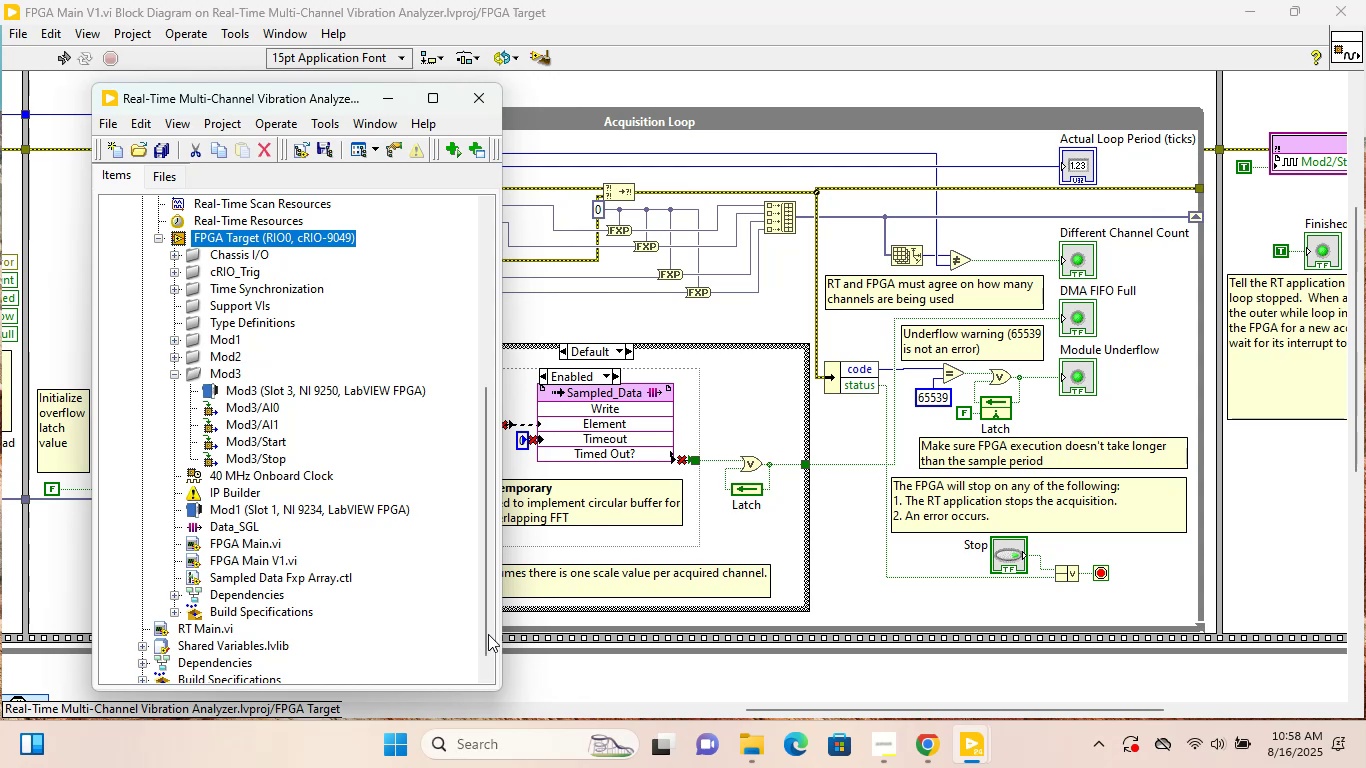 
left_click_drag(start_coordinate=[614, 194], to_coordinate=[502, 191])
 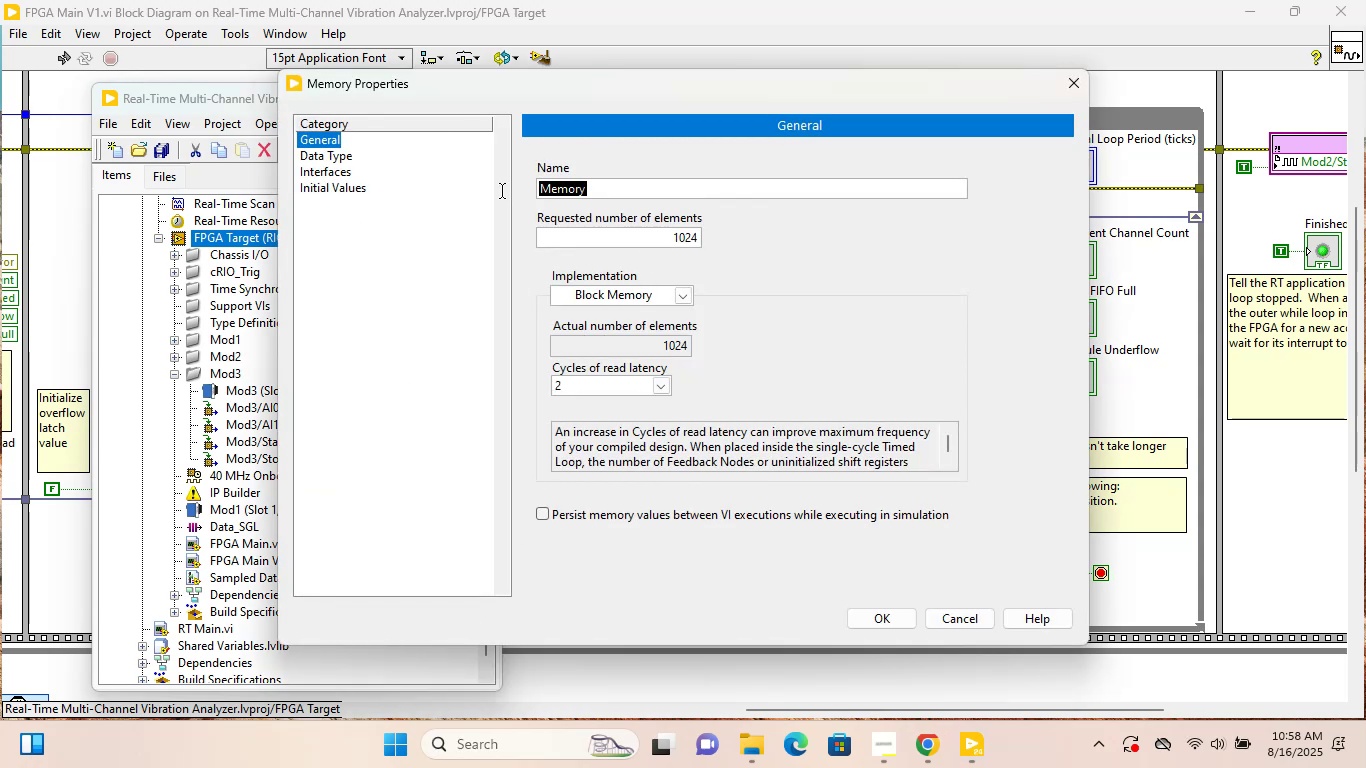 
type(Sampled D)
key(Backspace)
key(Backspace)
type(_D)
key(Backspace)
key(Backspace)
type( Data)
key(Tab)
type(4096)
key(Tab)
 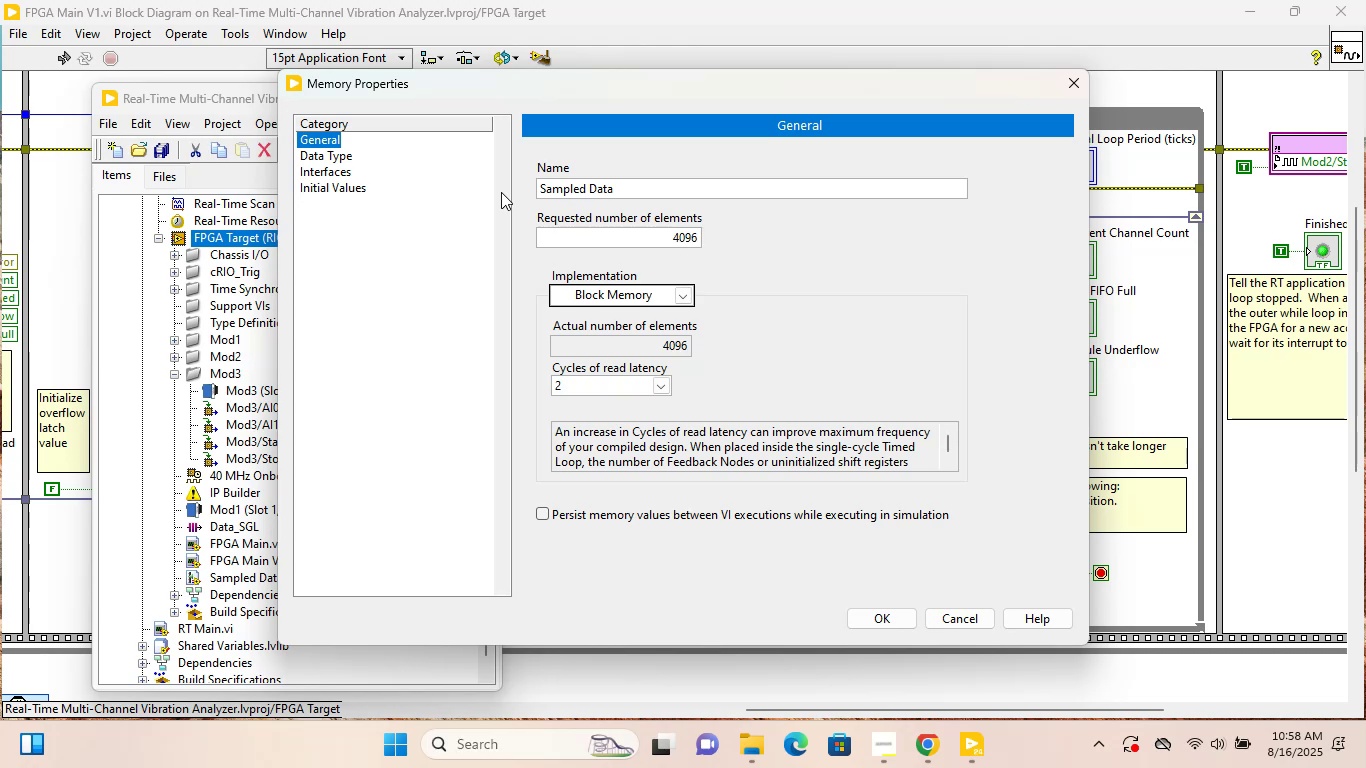 
left_click([796, 305])
 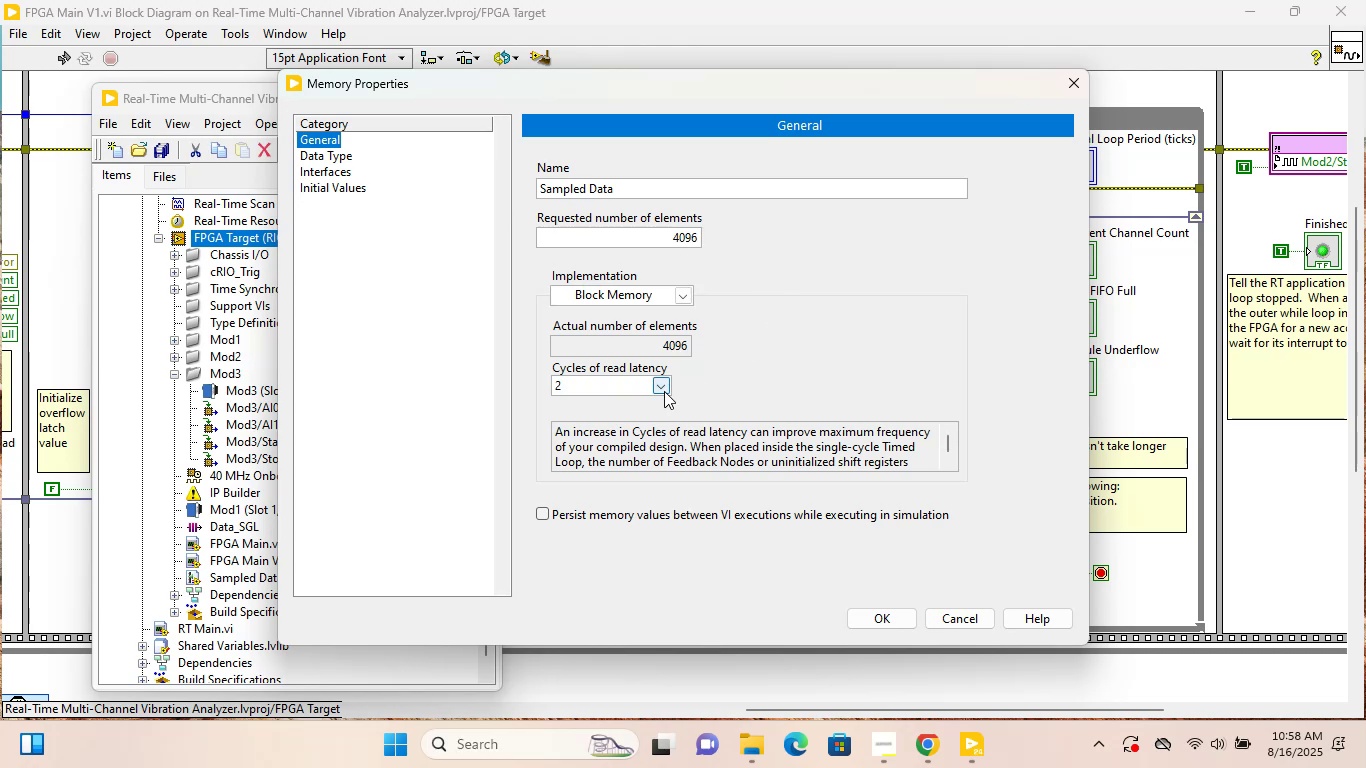 
left_click([664, 391])
 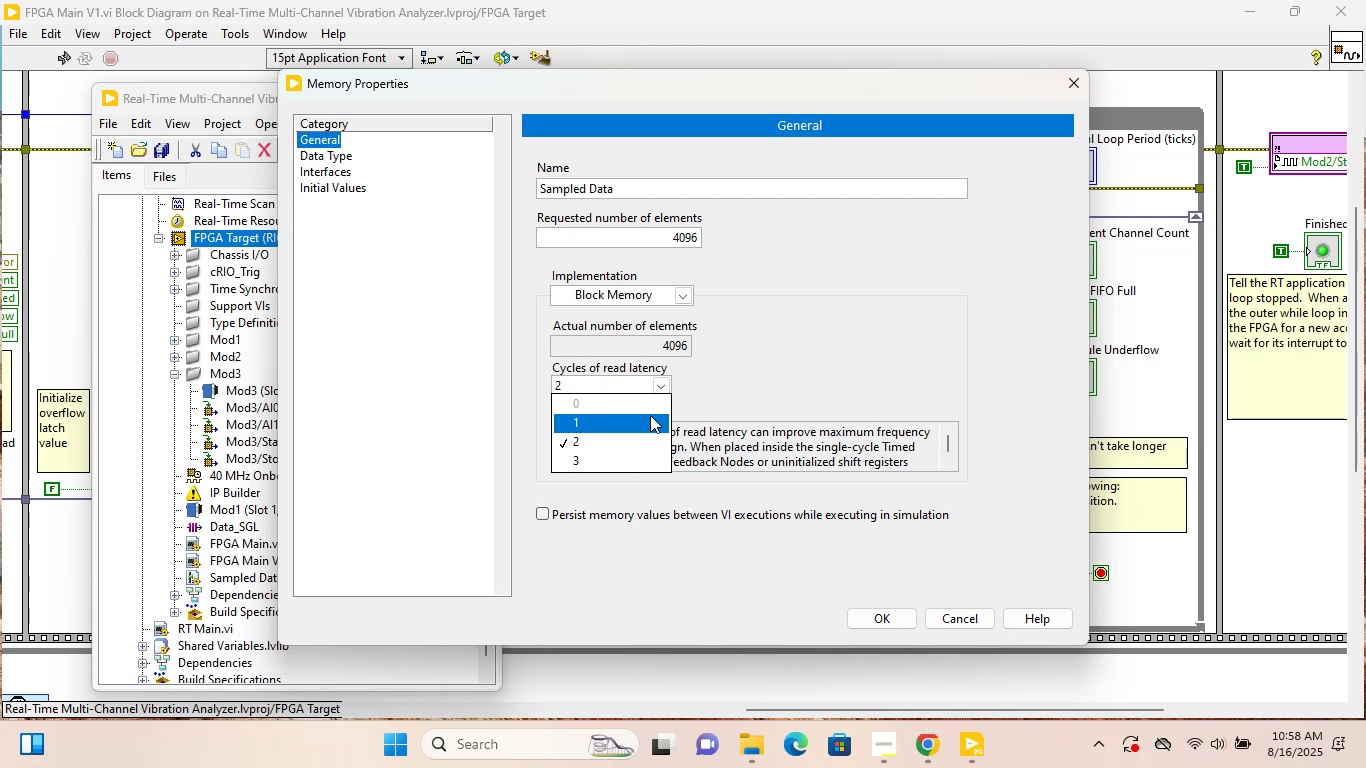 
wait(10.99)
 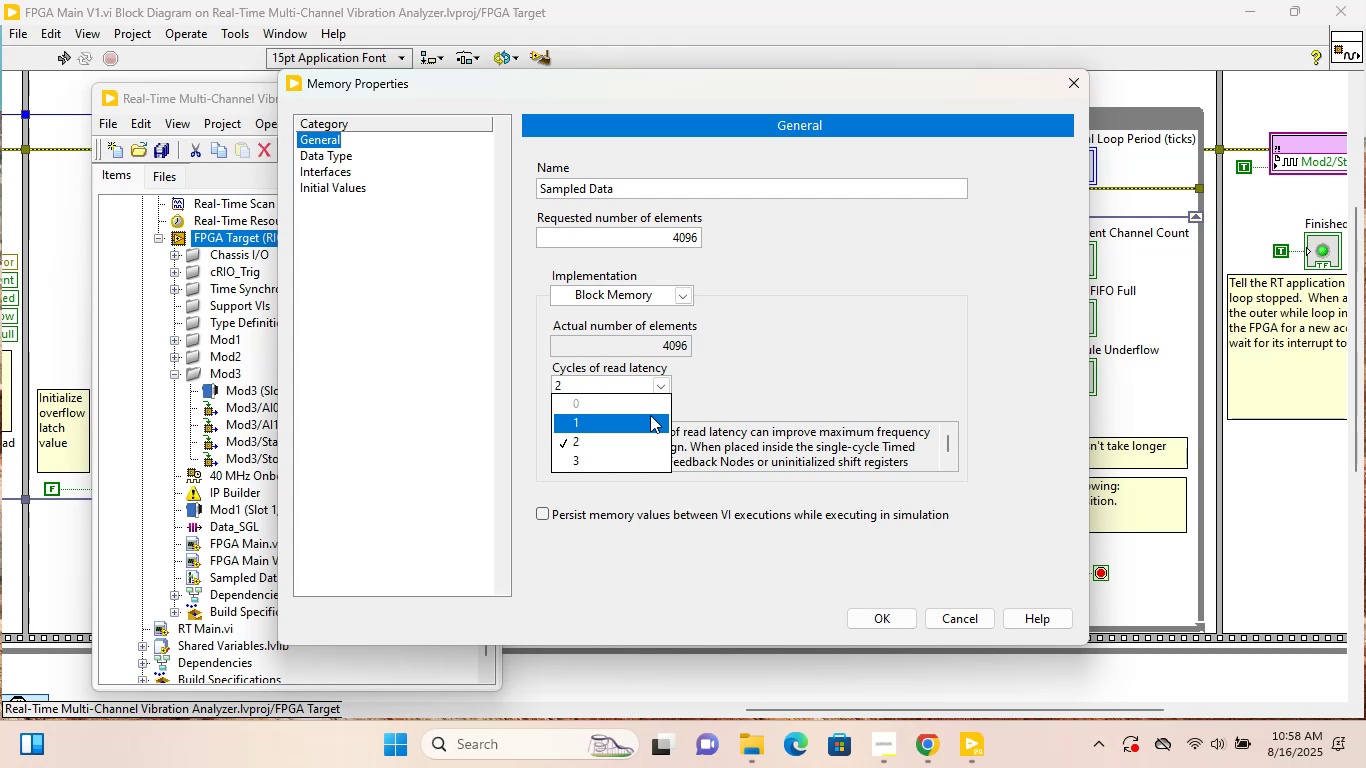 
left_click([905, 344])
 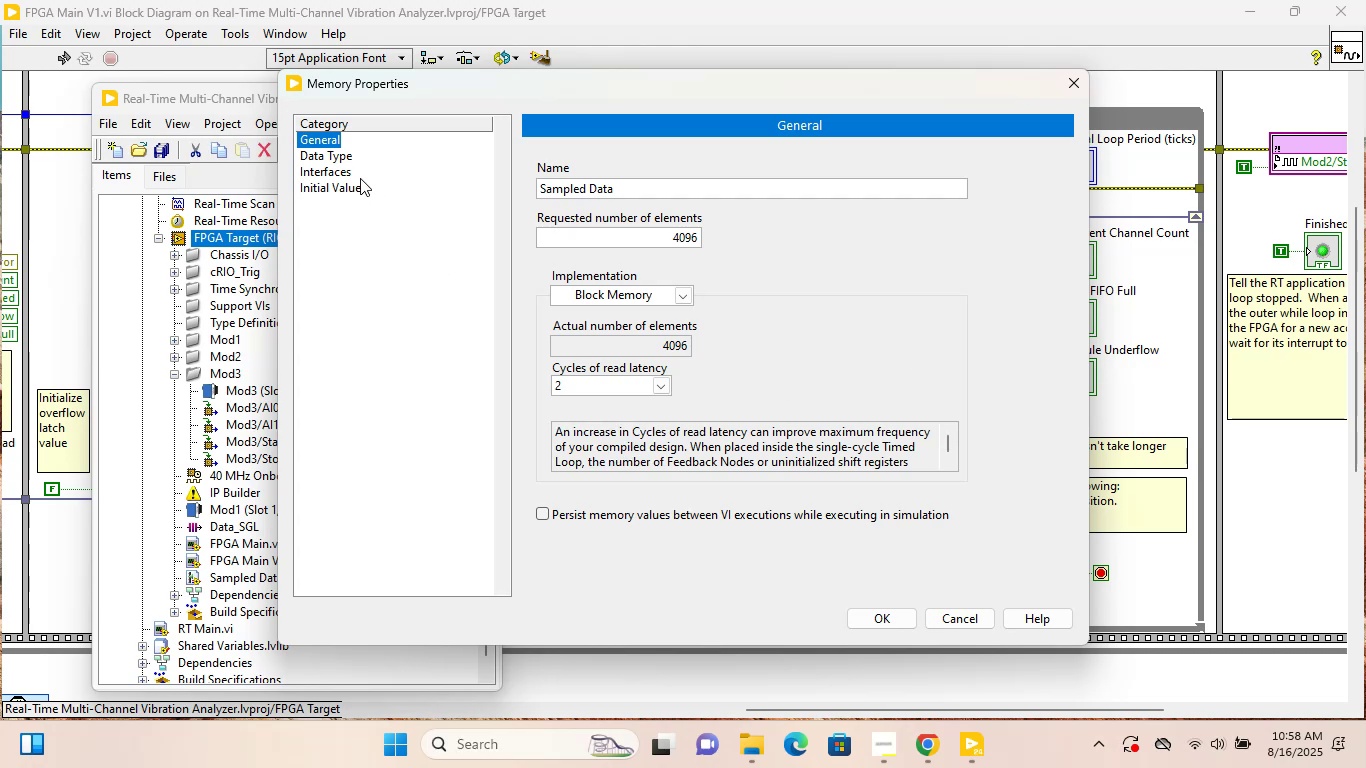 
left_click([331, 150])
 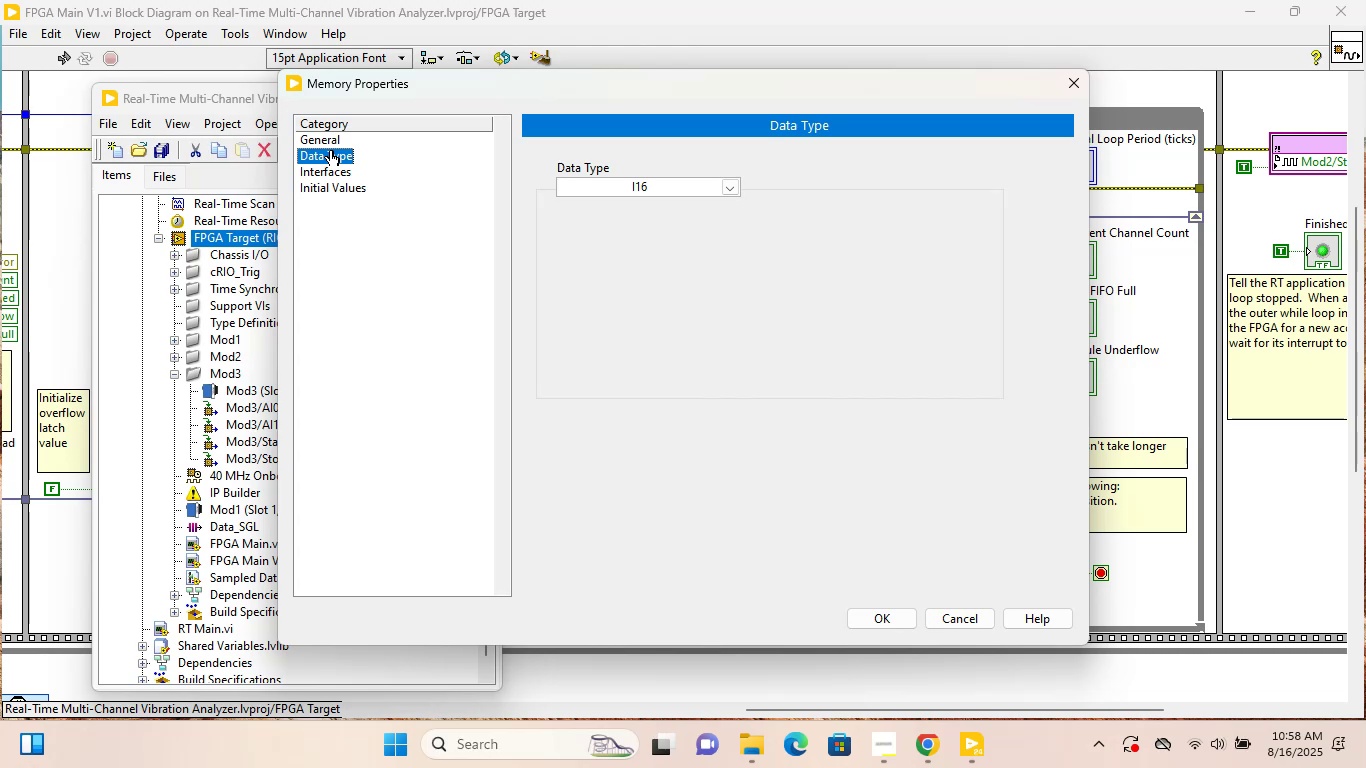 
left_click([592, 181])
 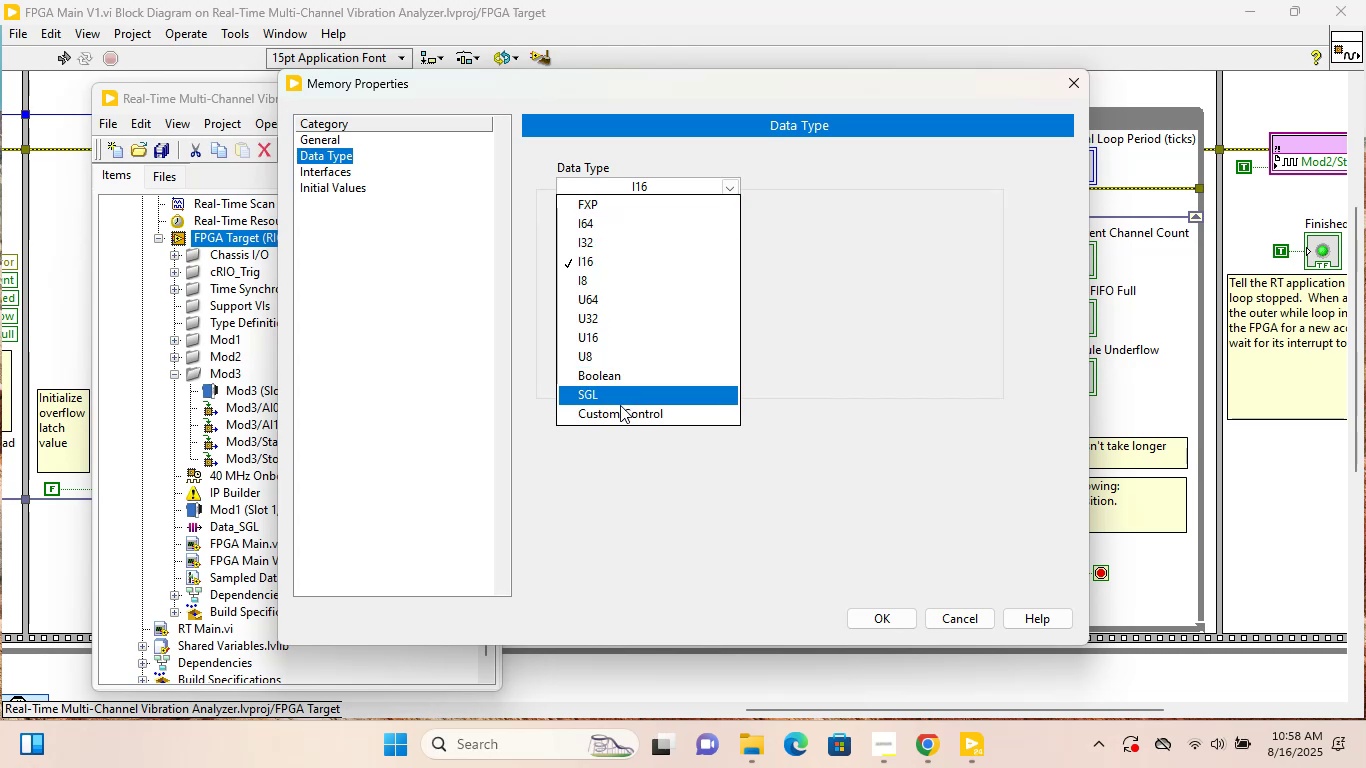 
left_click([620, 411])
 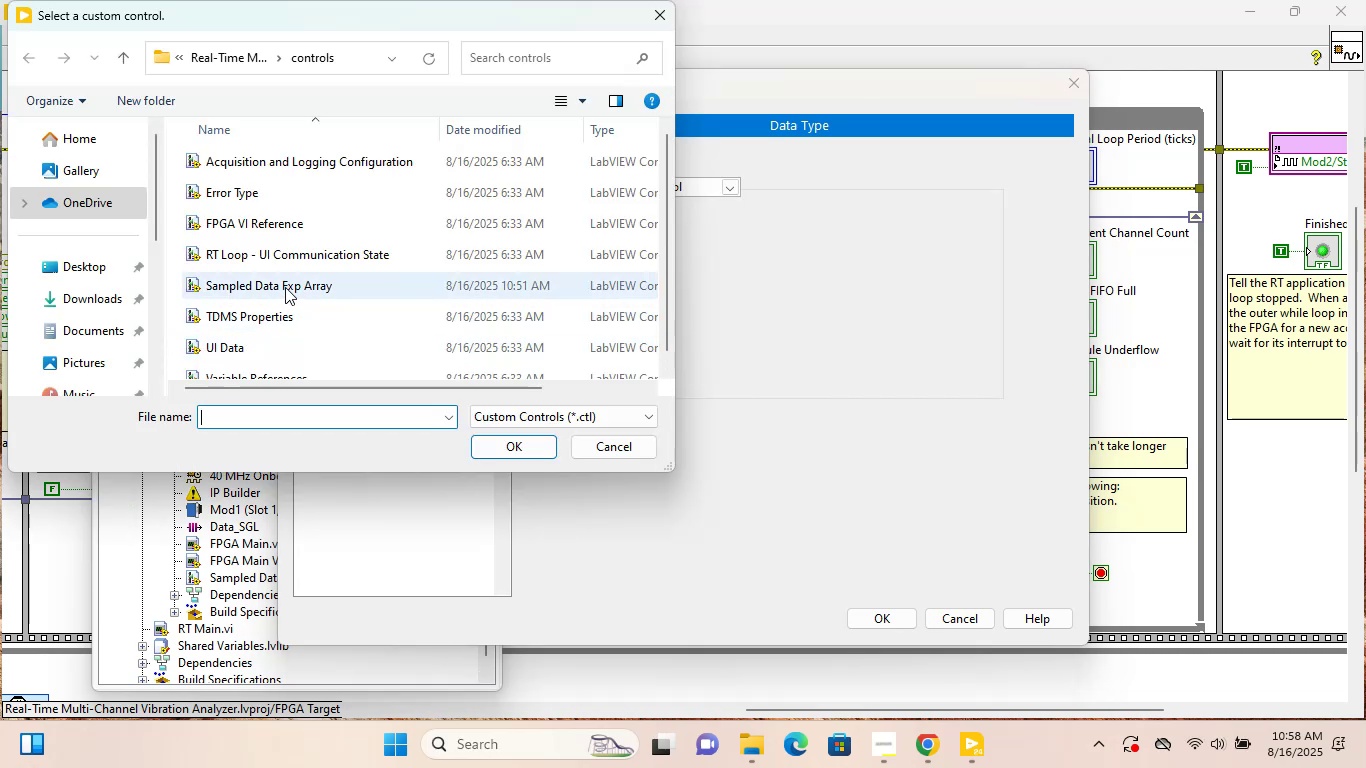 
double_click([285, 287])
 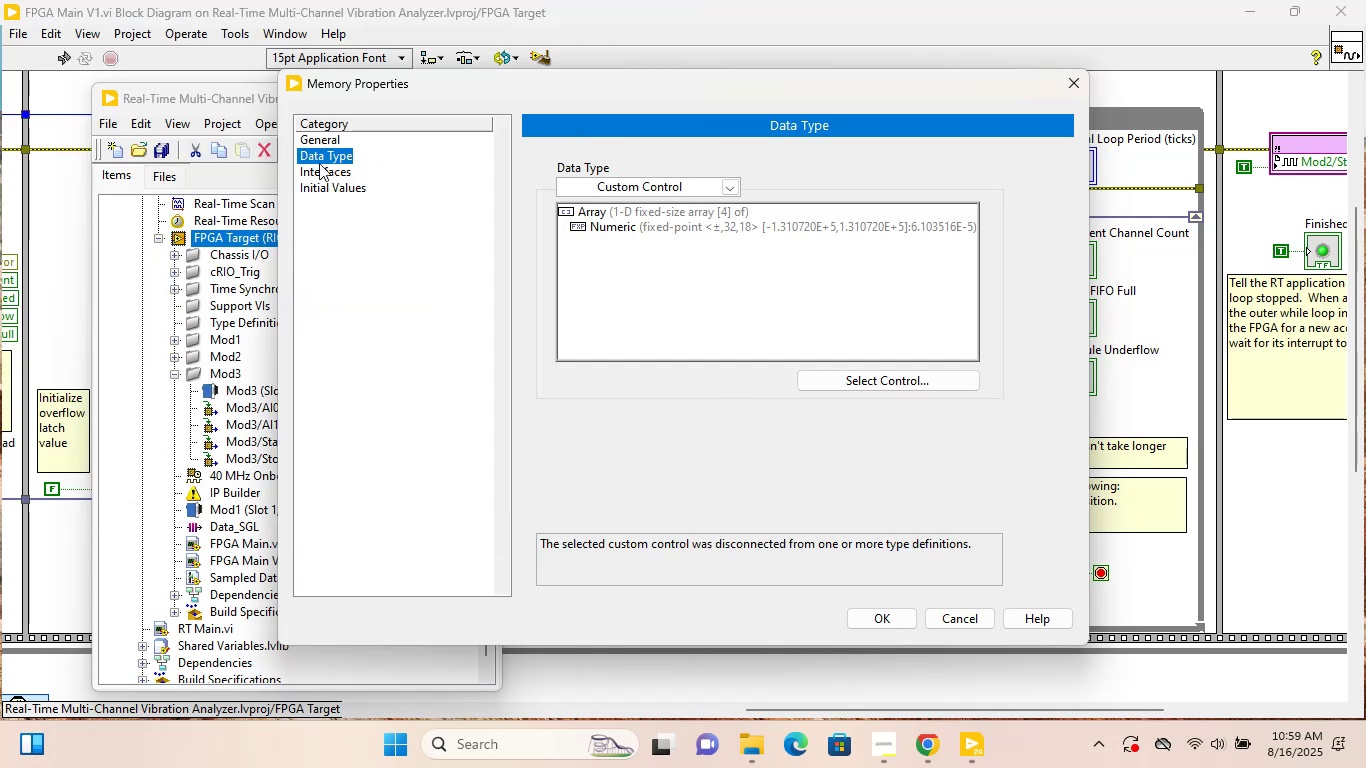 
left_click([326, 168])
 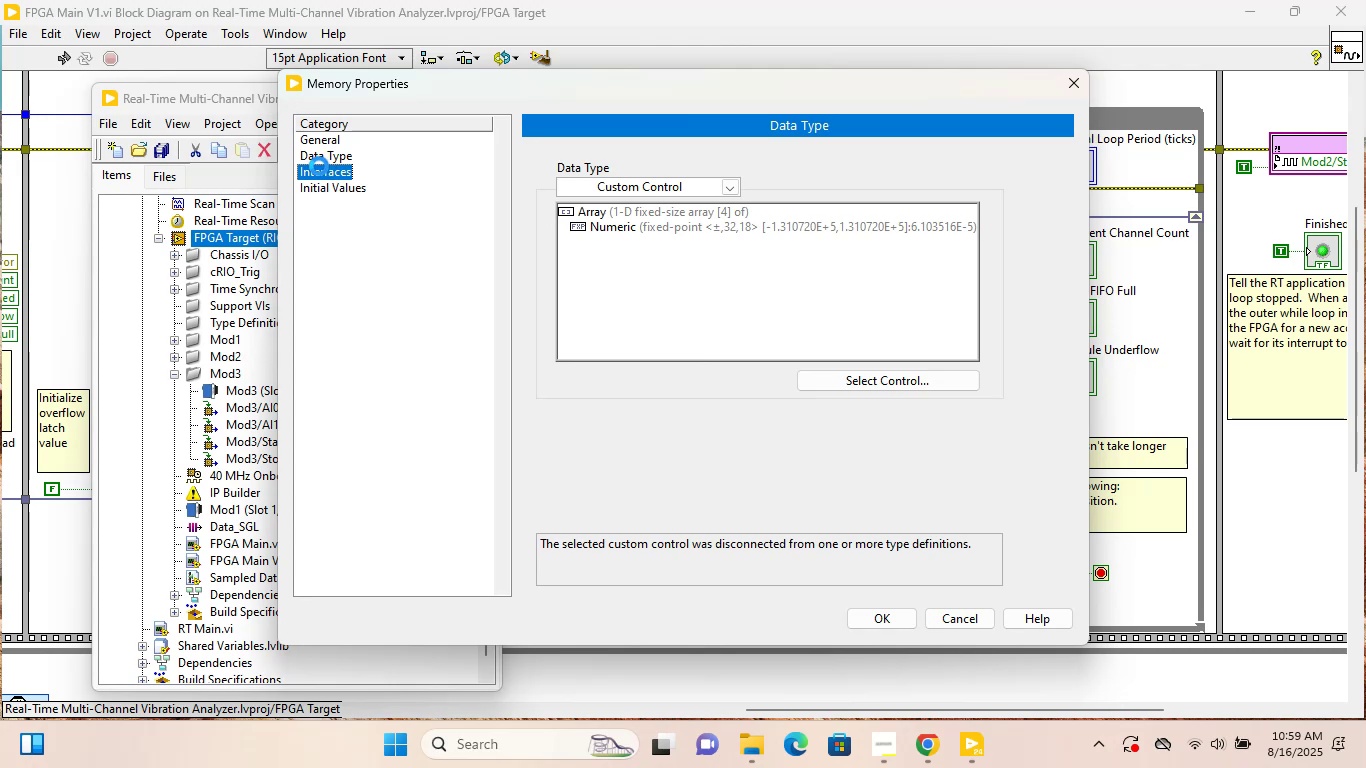 
wait(9.42)
 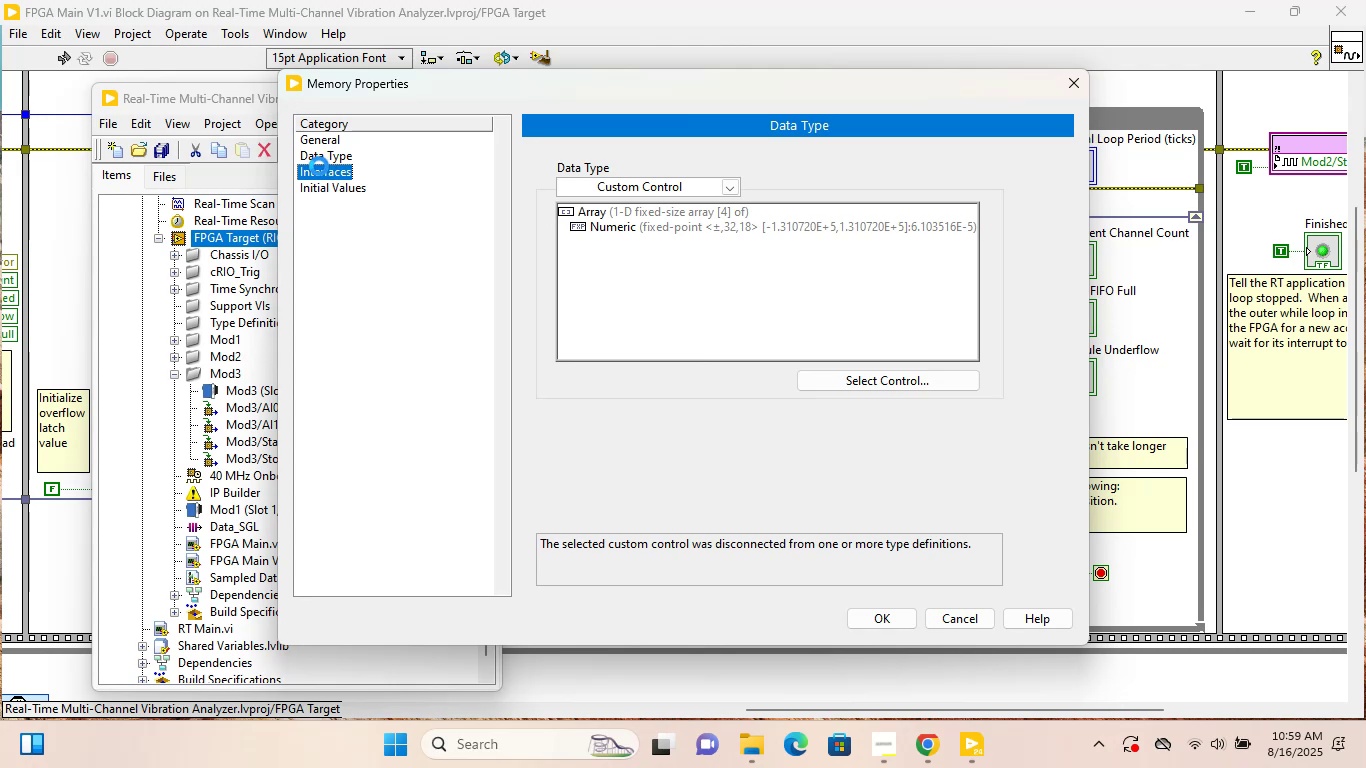 
left_click([325, 192])
 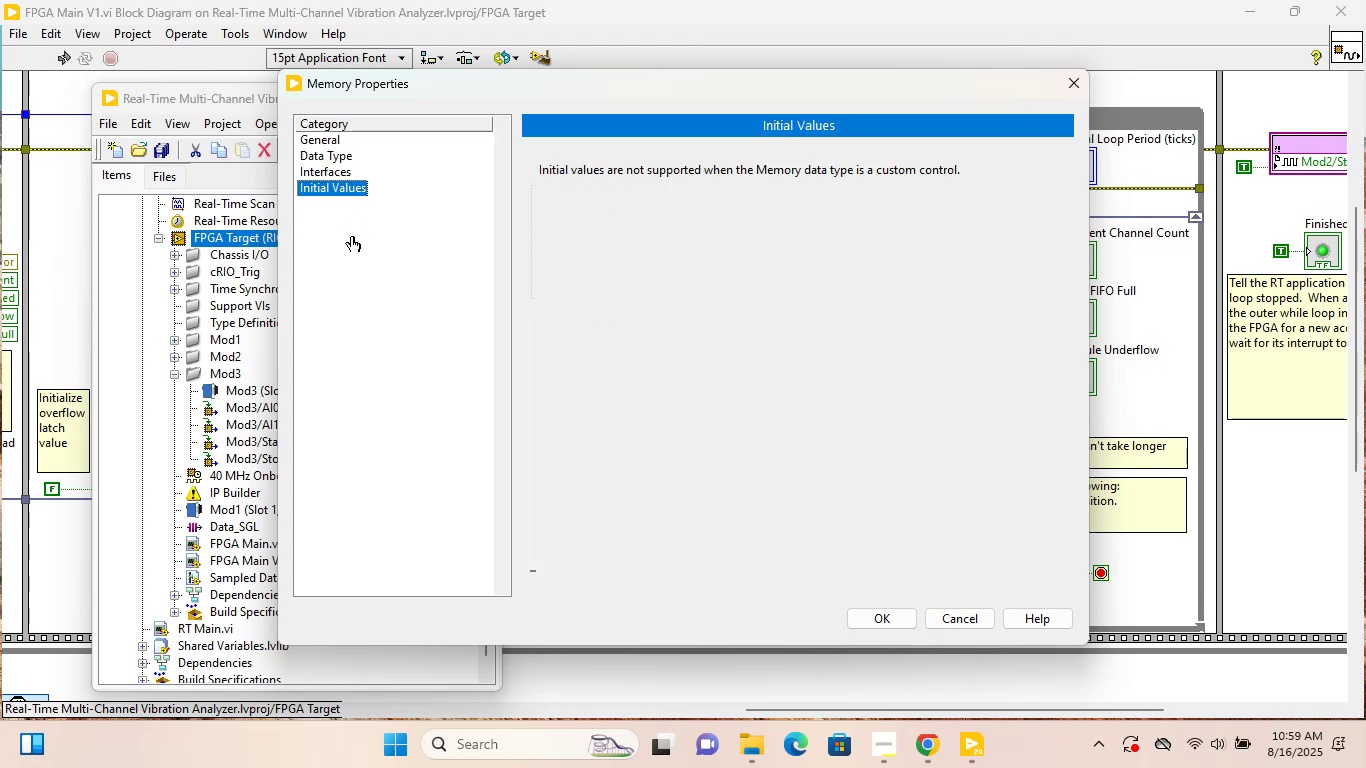 
wait(26.1)
 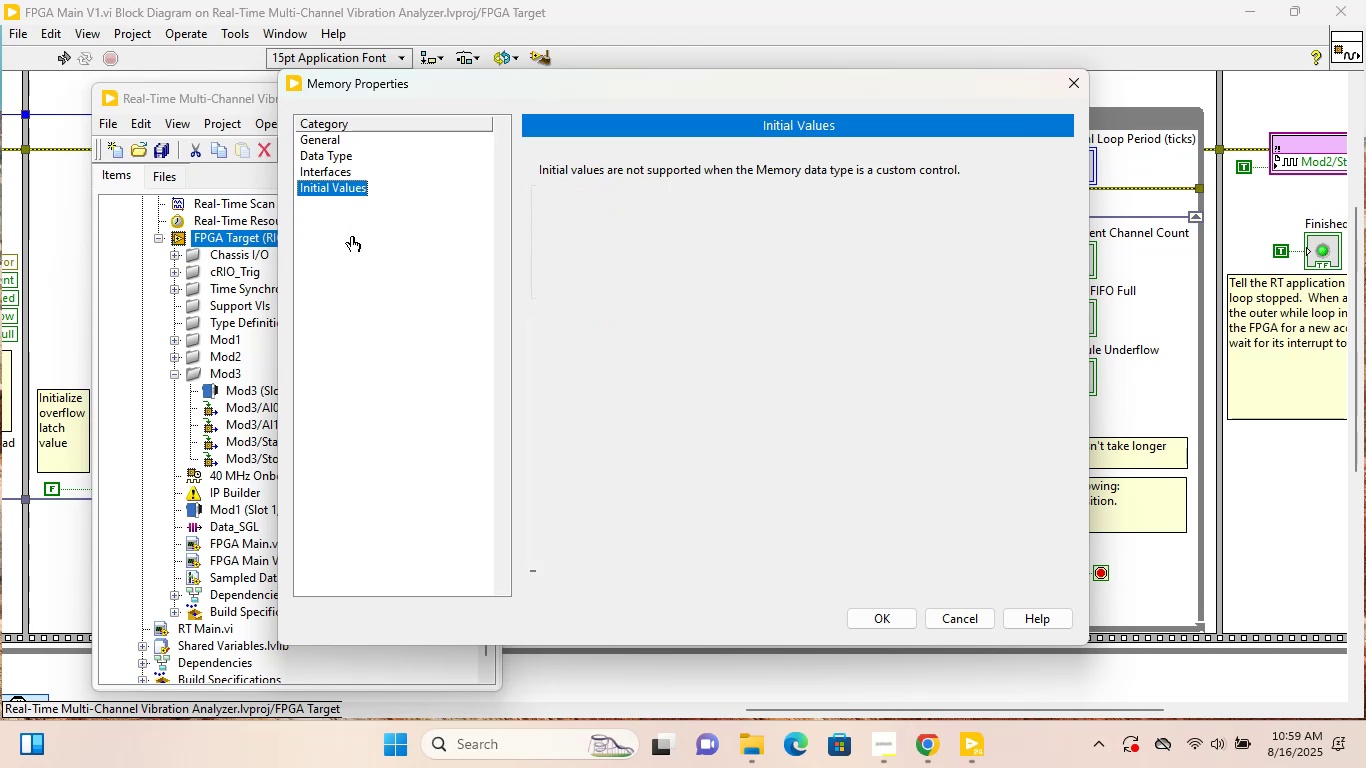 
left_click([329, 165])
 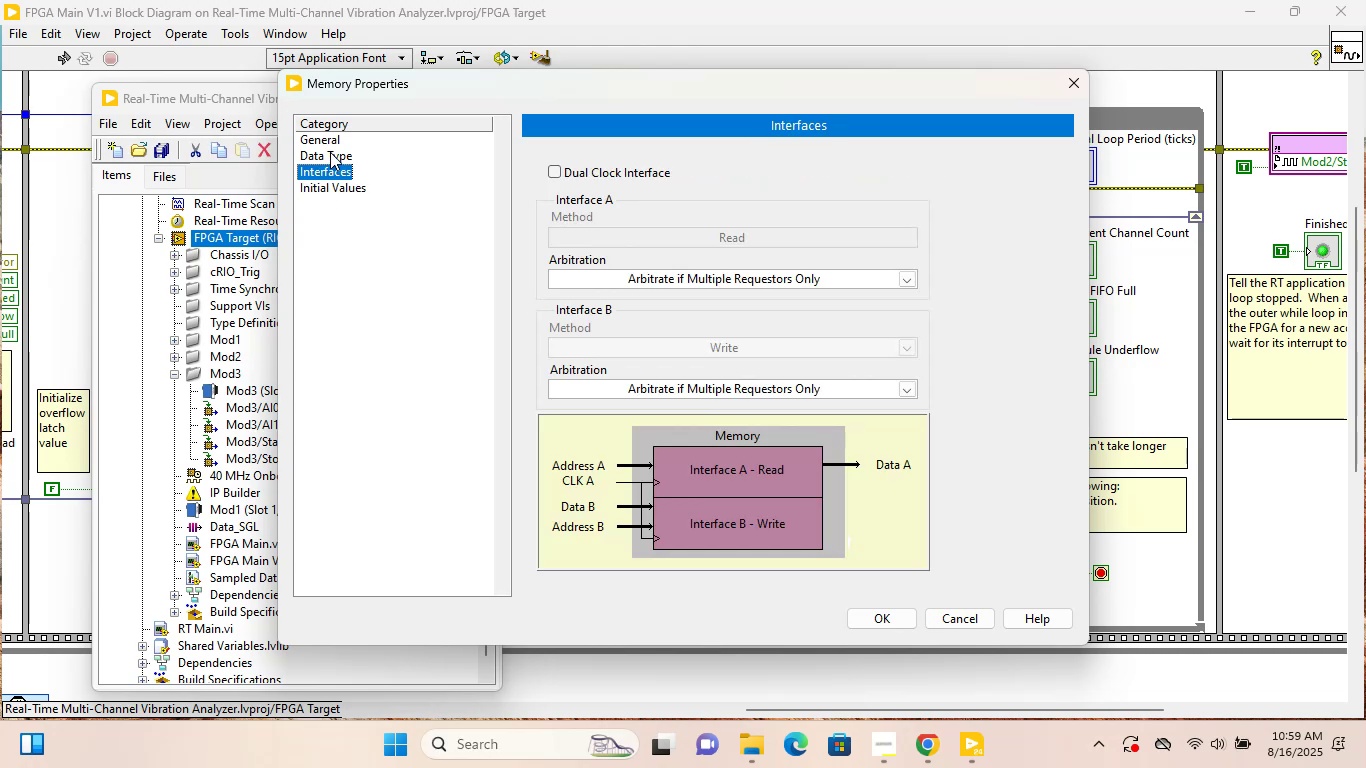 
left_click([330, 151])
 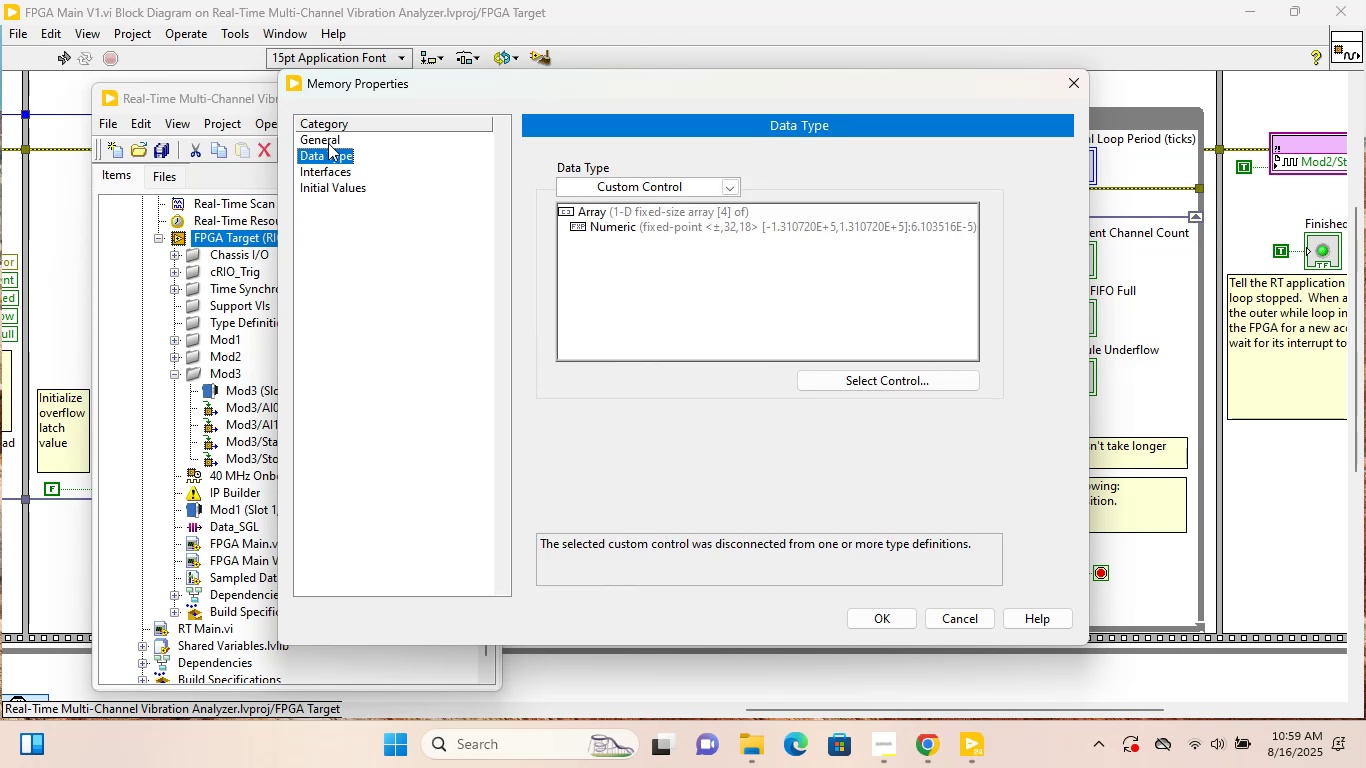 
left_click([328, 143])
 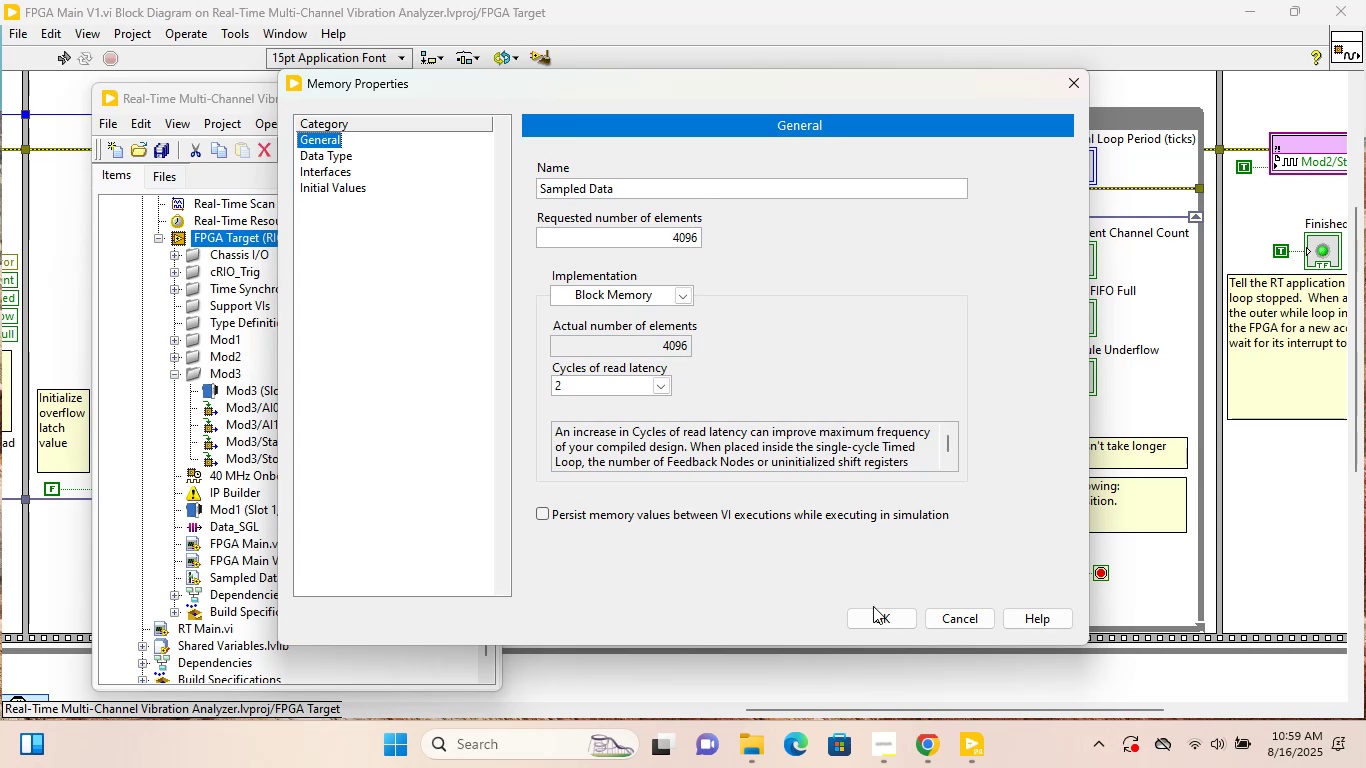 
left_click([878, 623])
 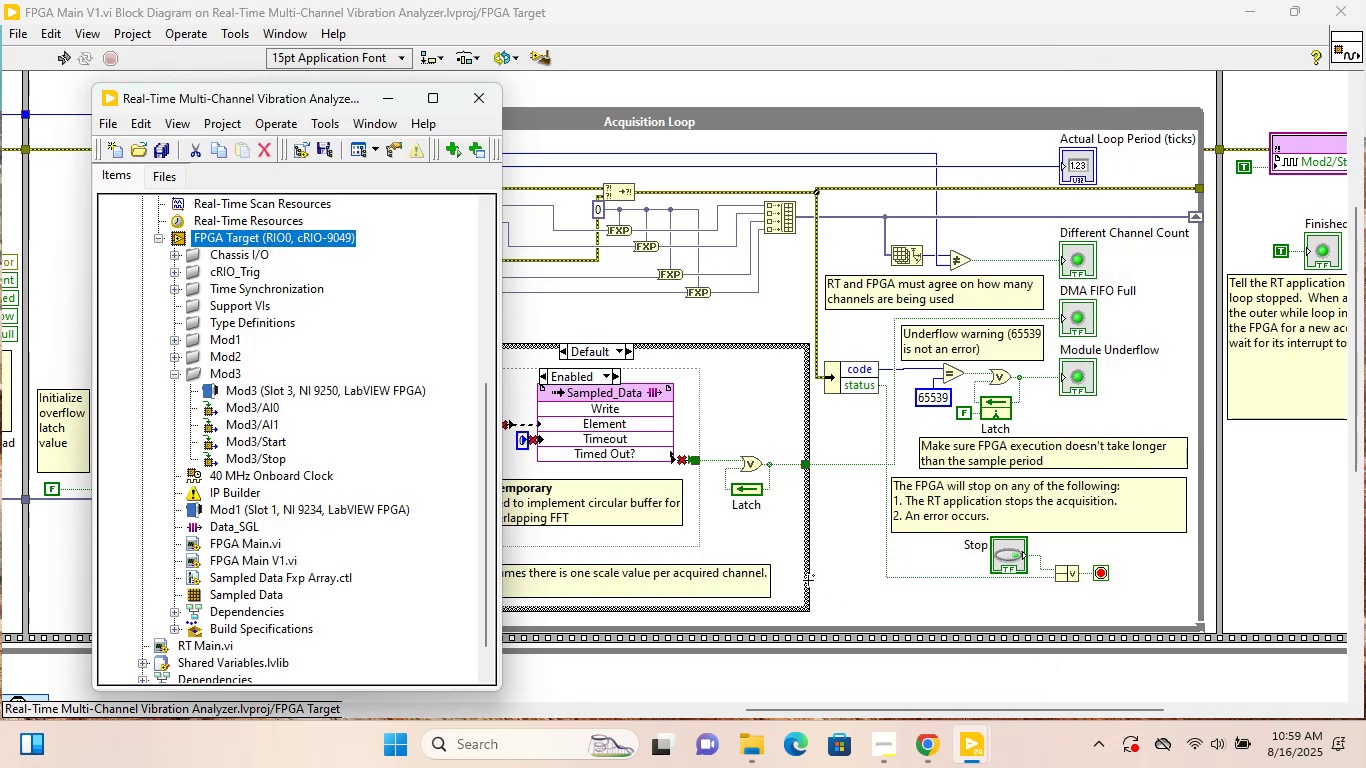 
wait(17.35)
 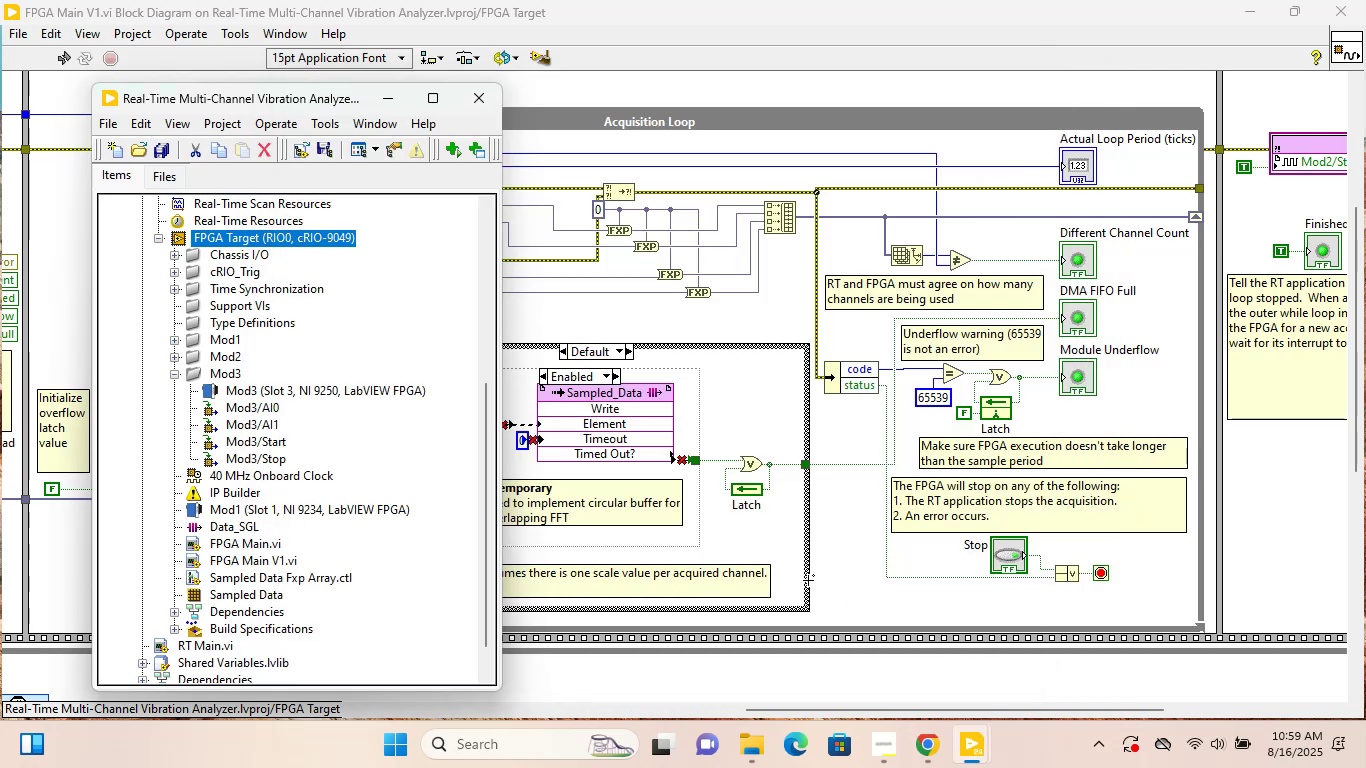 
left_click([175, 377])
 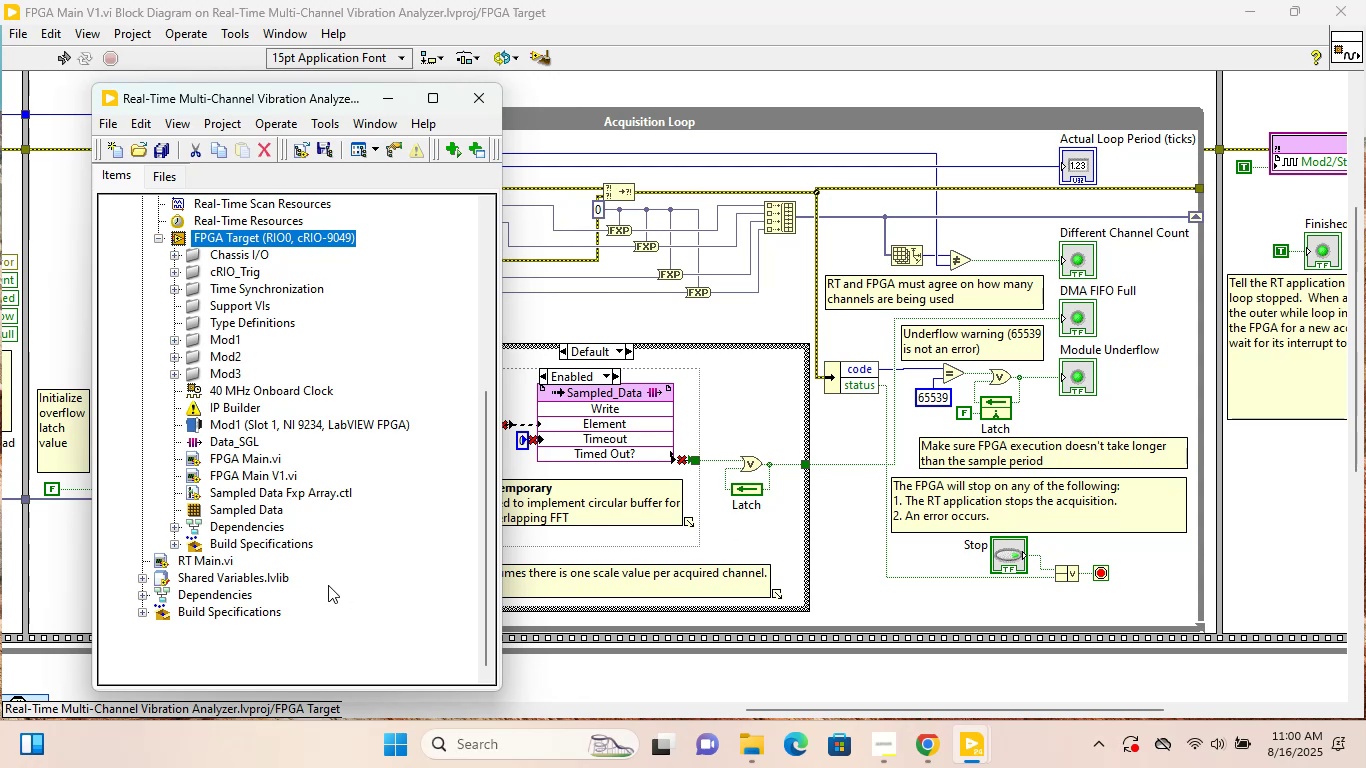 
left_click([978, 608])
 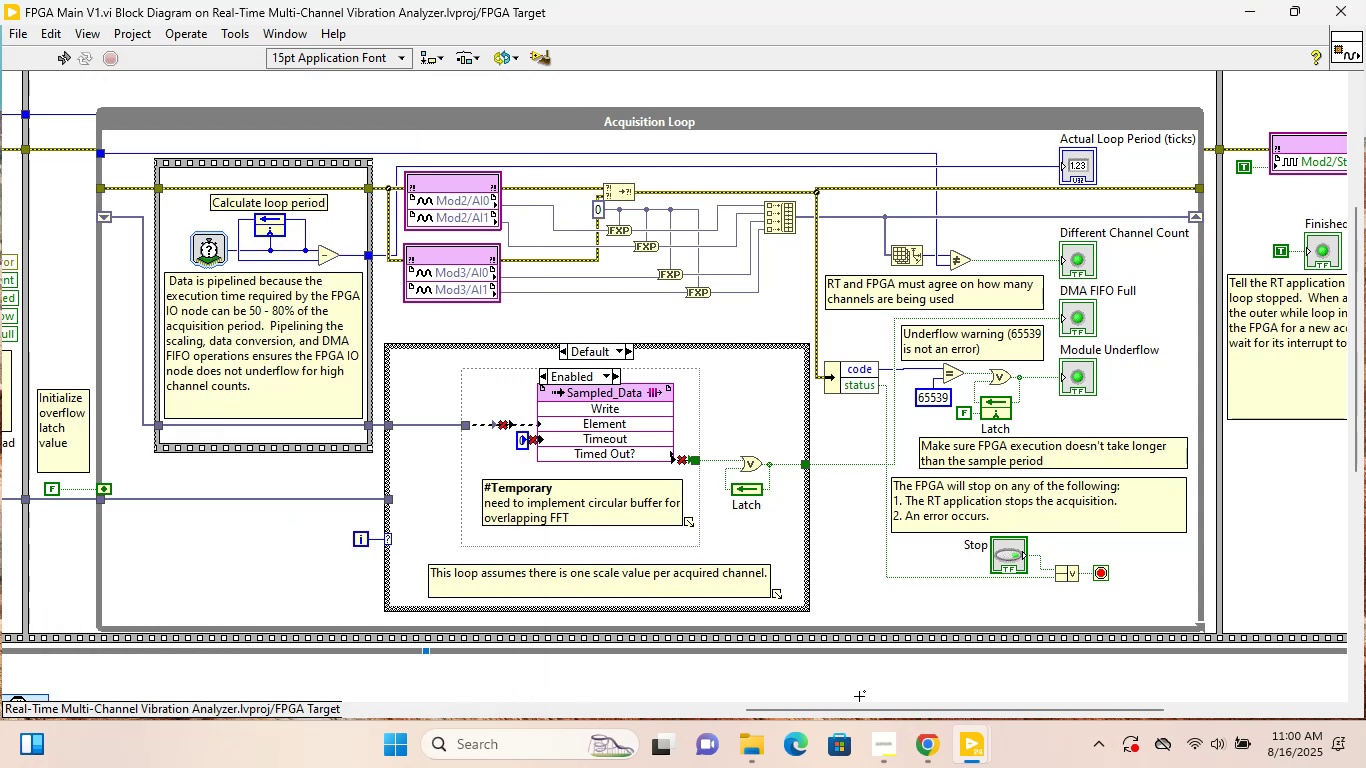 
left_click_drag(start_coordinate=[858, 709], to_coordinate=[954, 711])
 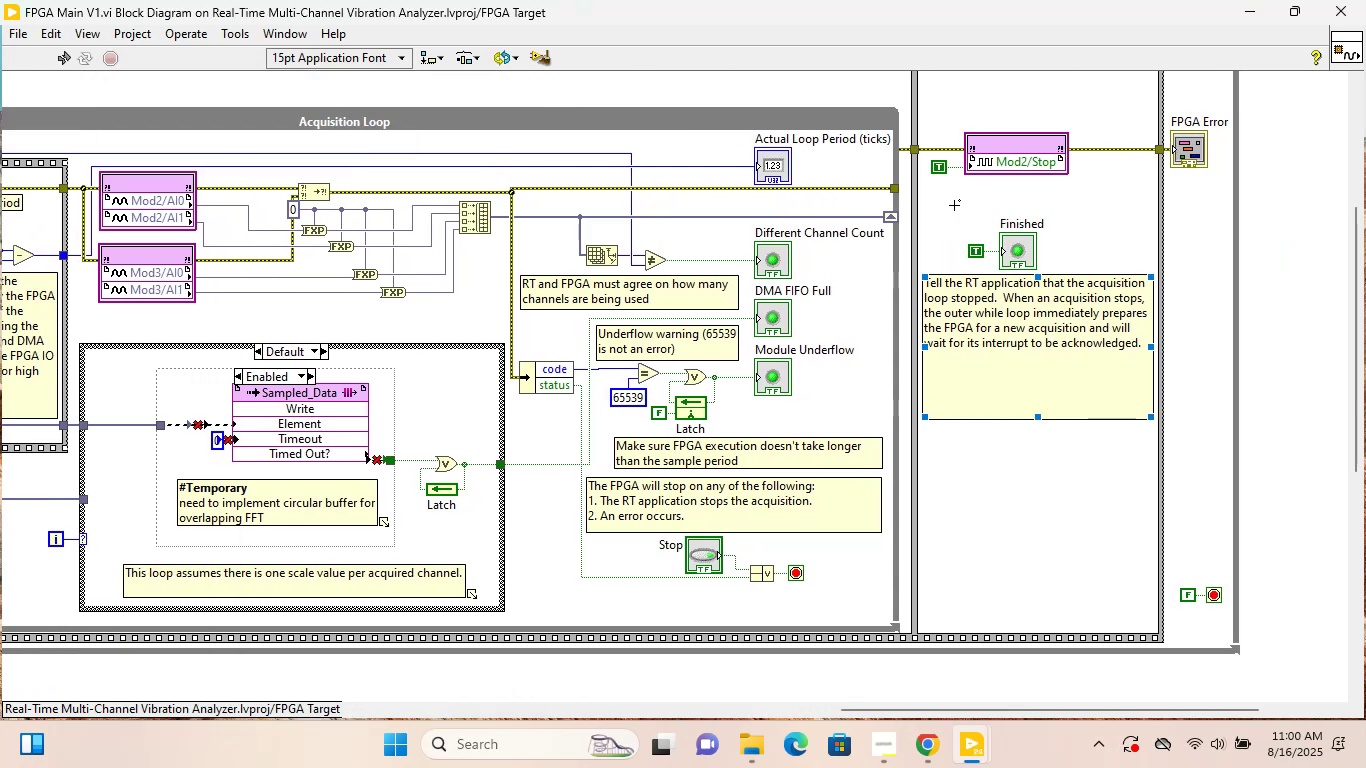 
hold_key(key=ControlLeft, duration=2.74)
hold_key(key=ShiftLeft, duration=1.5)
left_click_drag(start_coordinate=[1017, 142], to_coordinate=[1022, 193])
 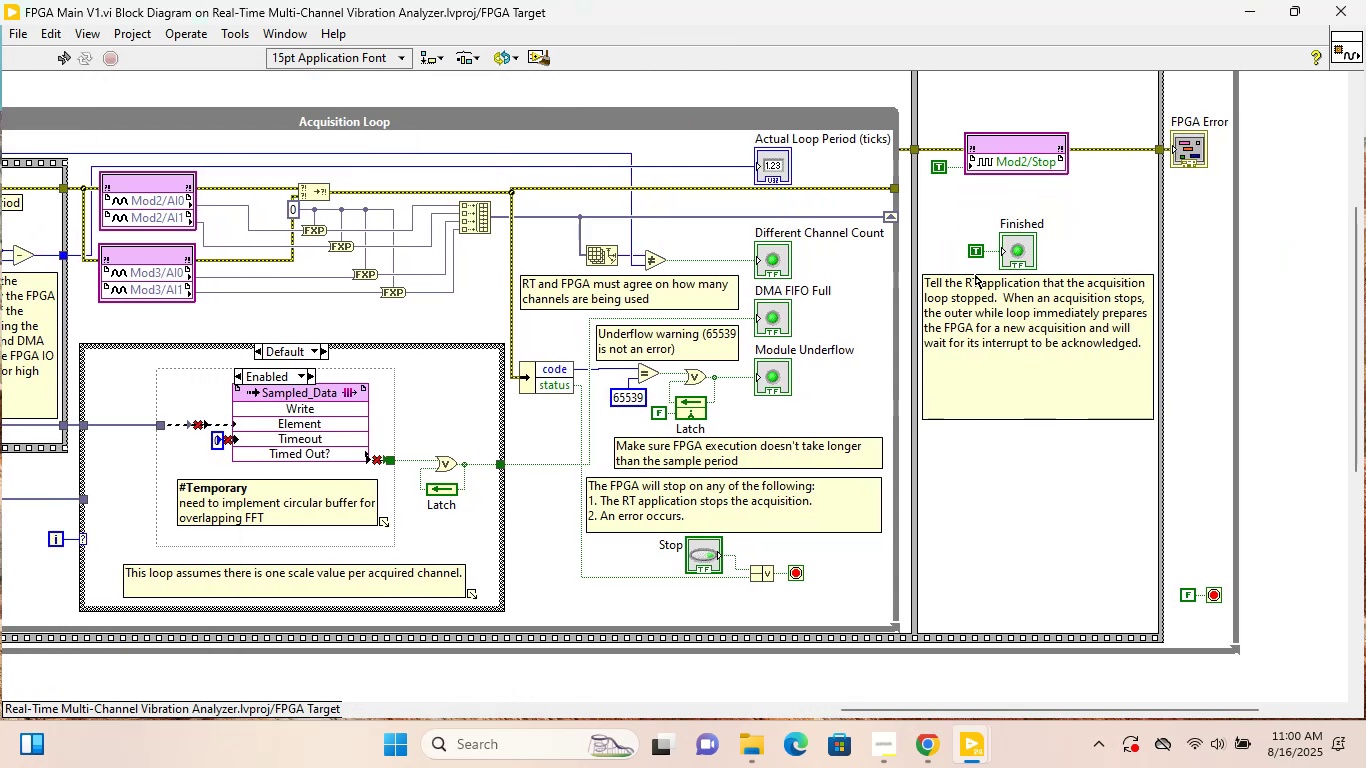 
hold_key(key=ShiftLeft, duration=1.24)
 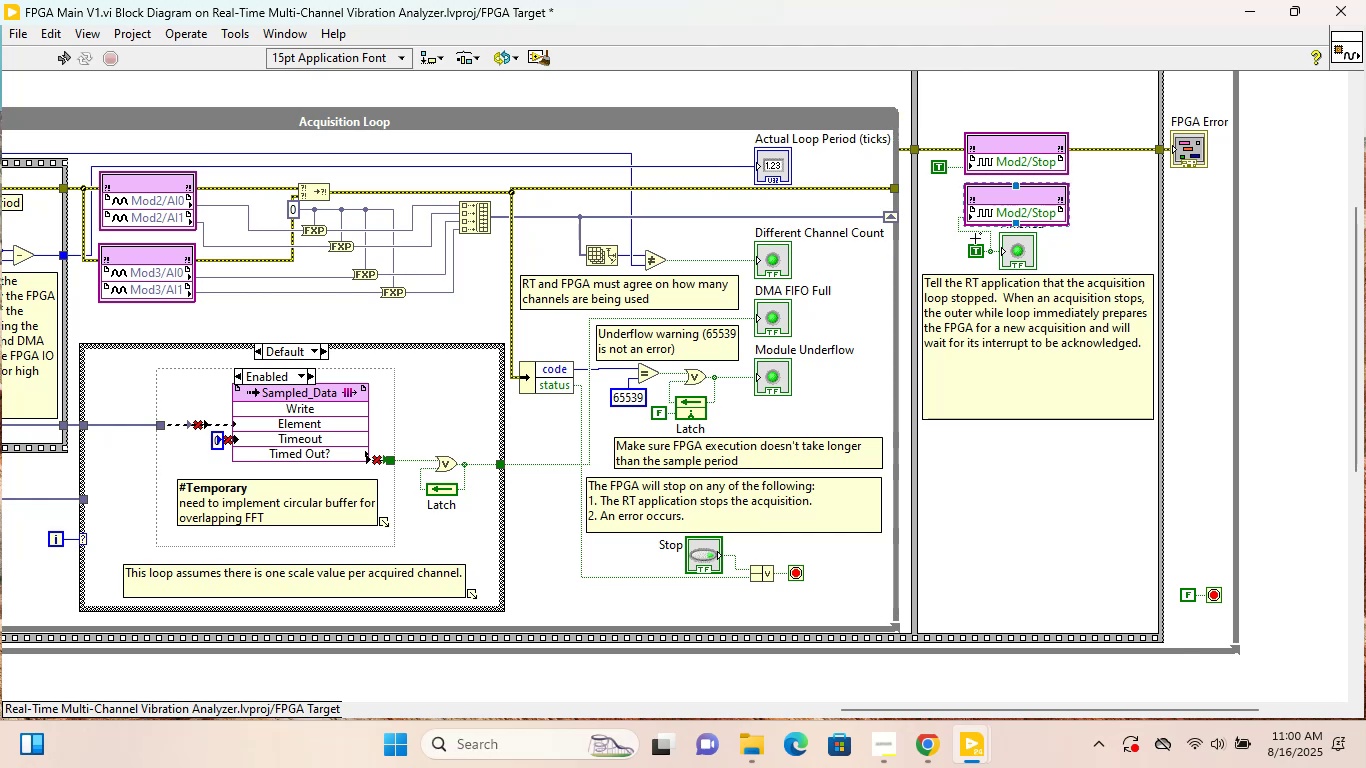 
double_click([981, 232])
 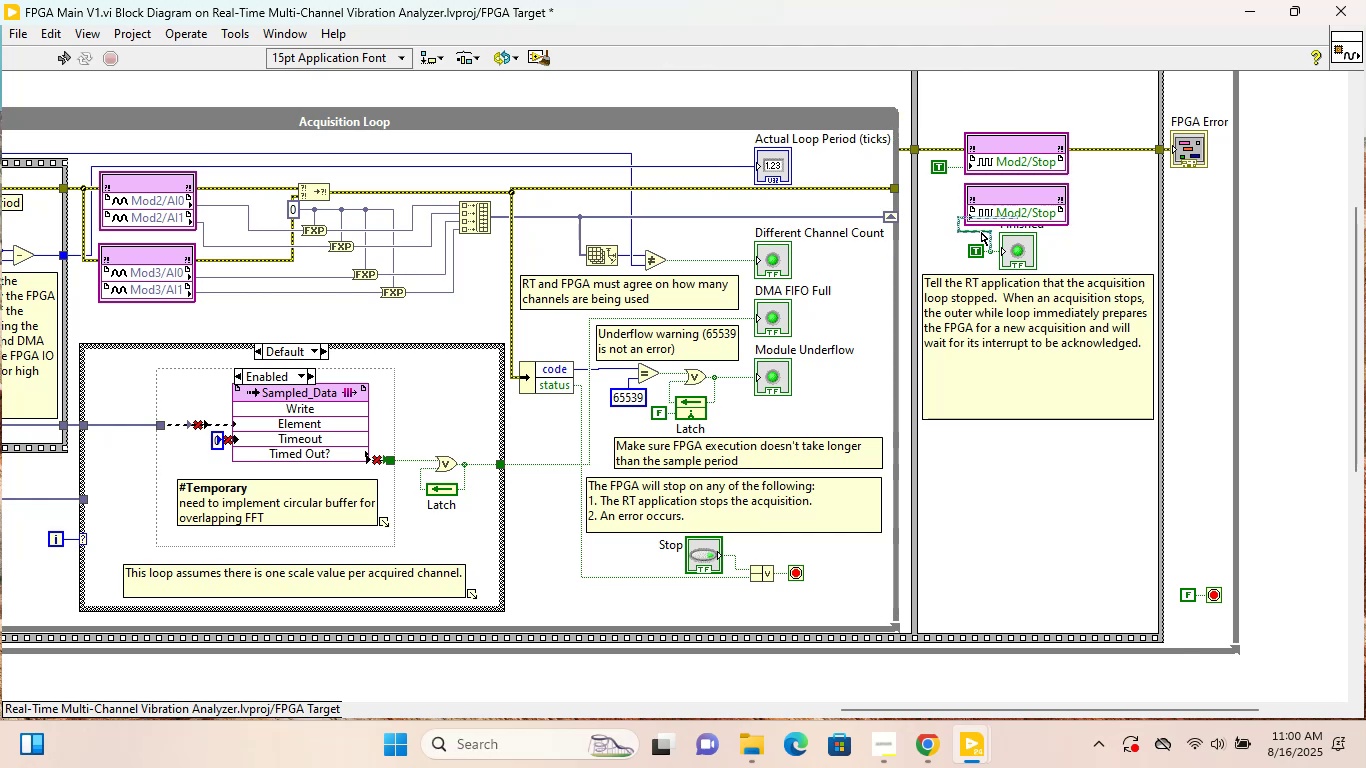 
key(Delete)
 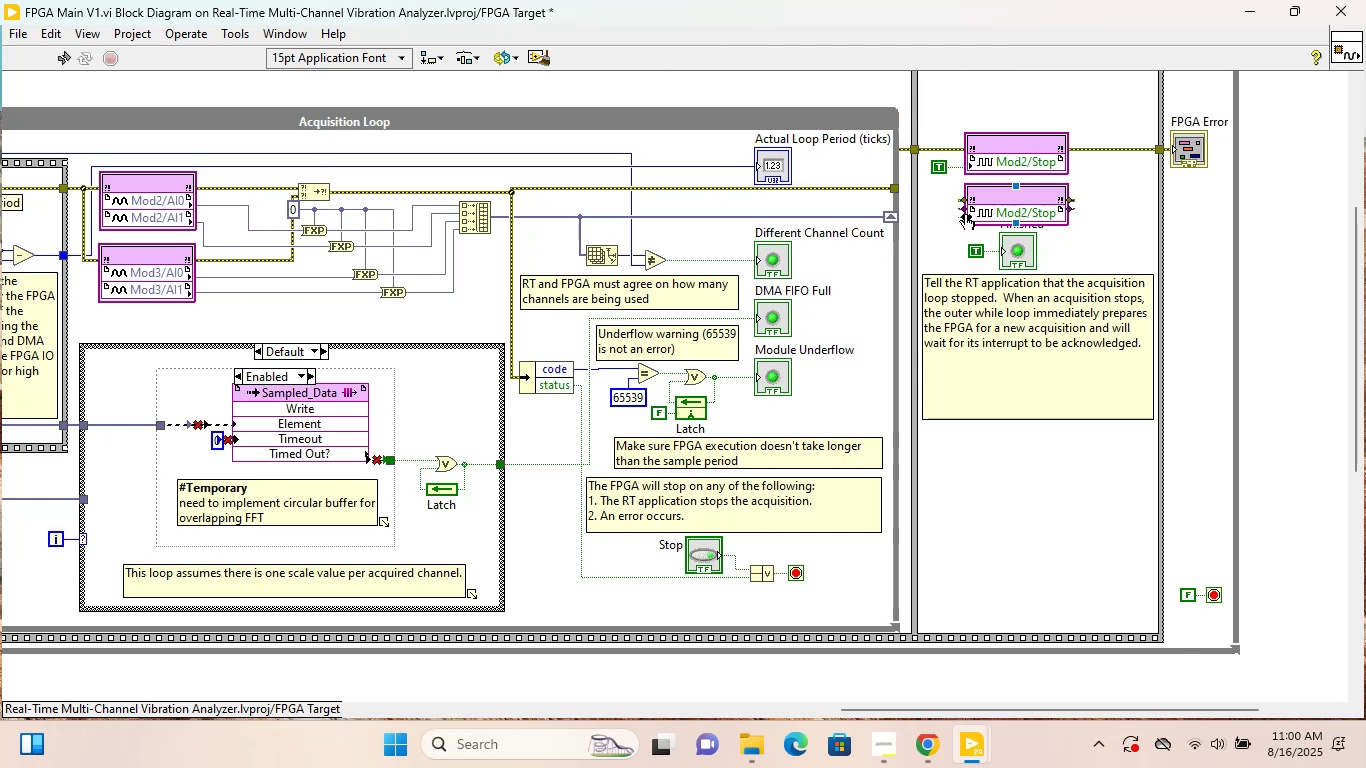 
right_click([961, 214])
 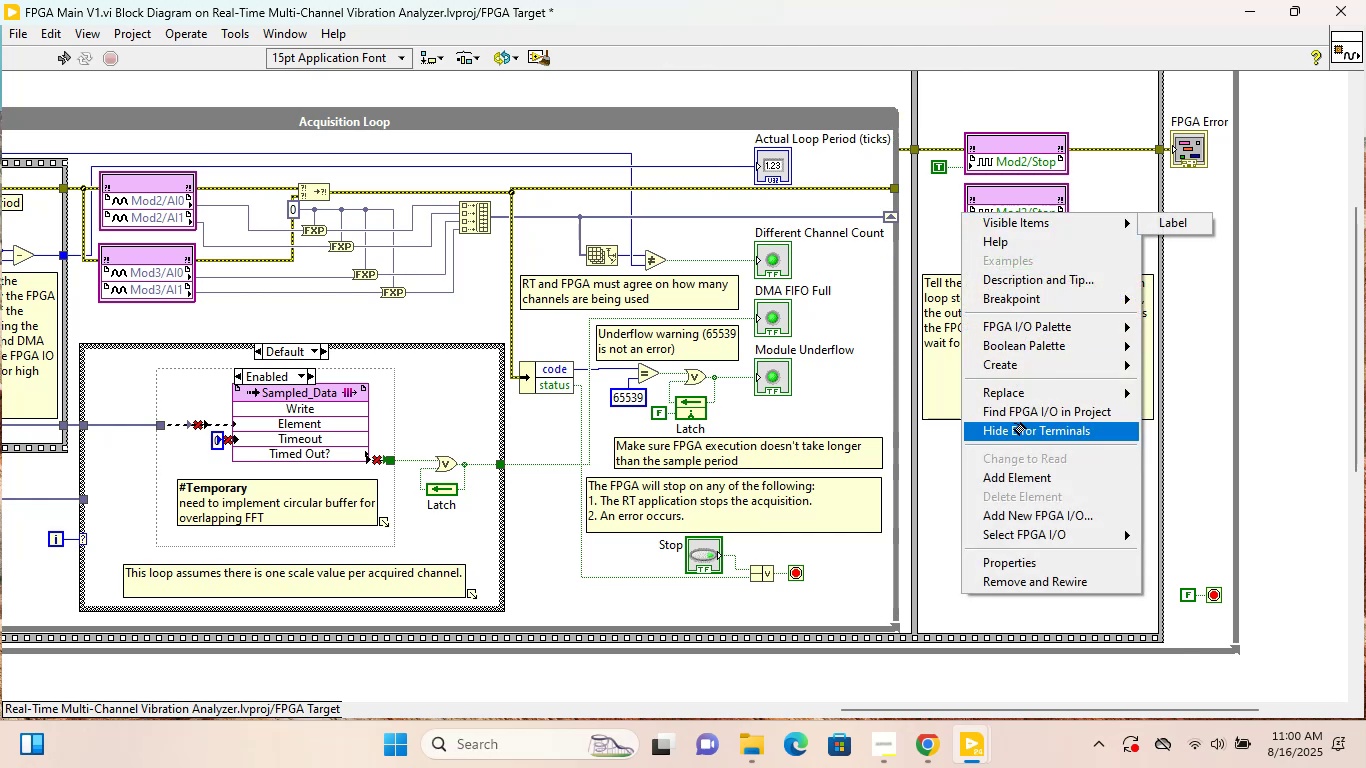 
left_click([1024, 370])
 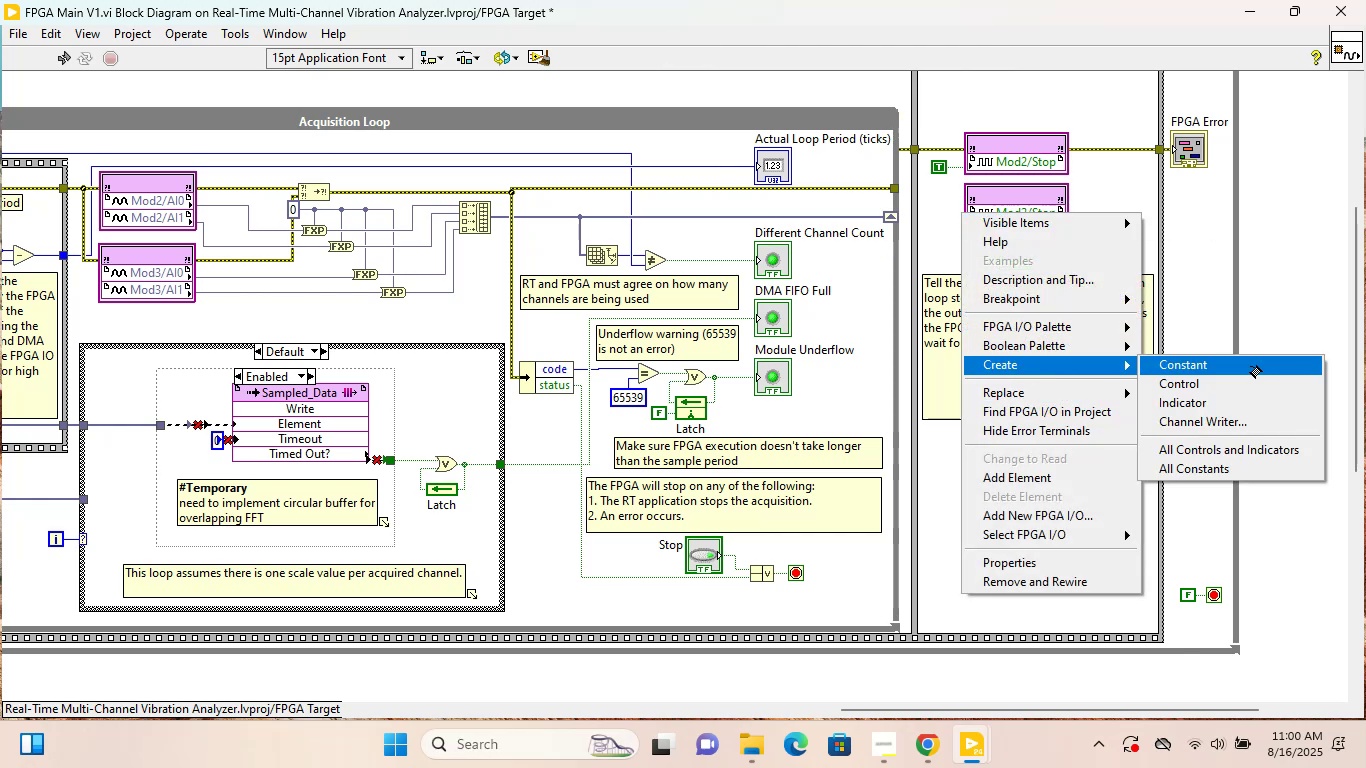 
left_click([1248, 366])
 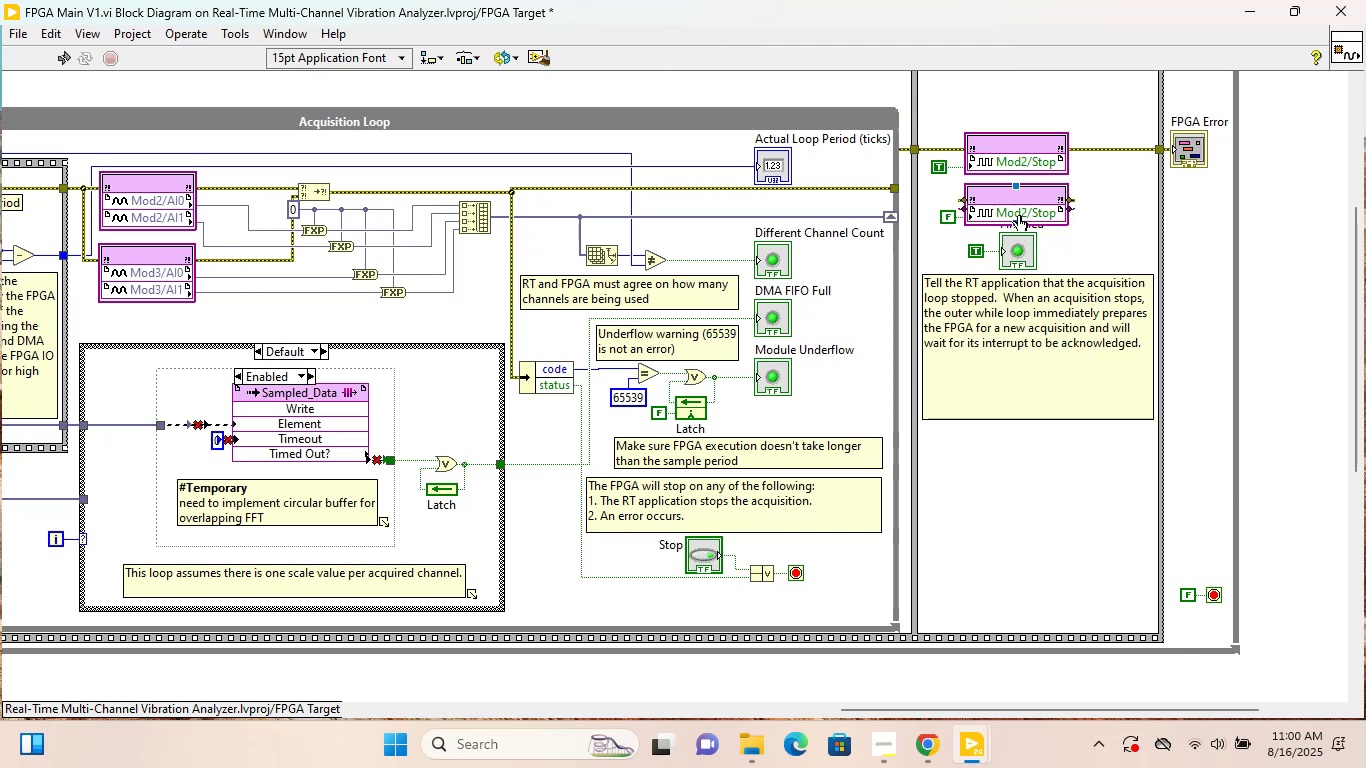 
left_click([1020, 215])
 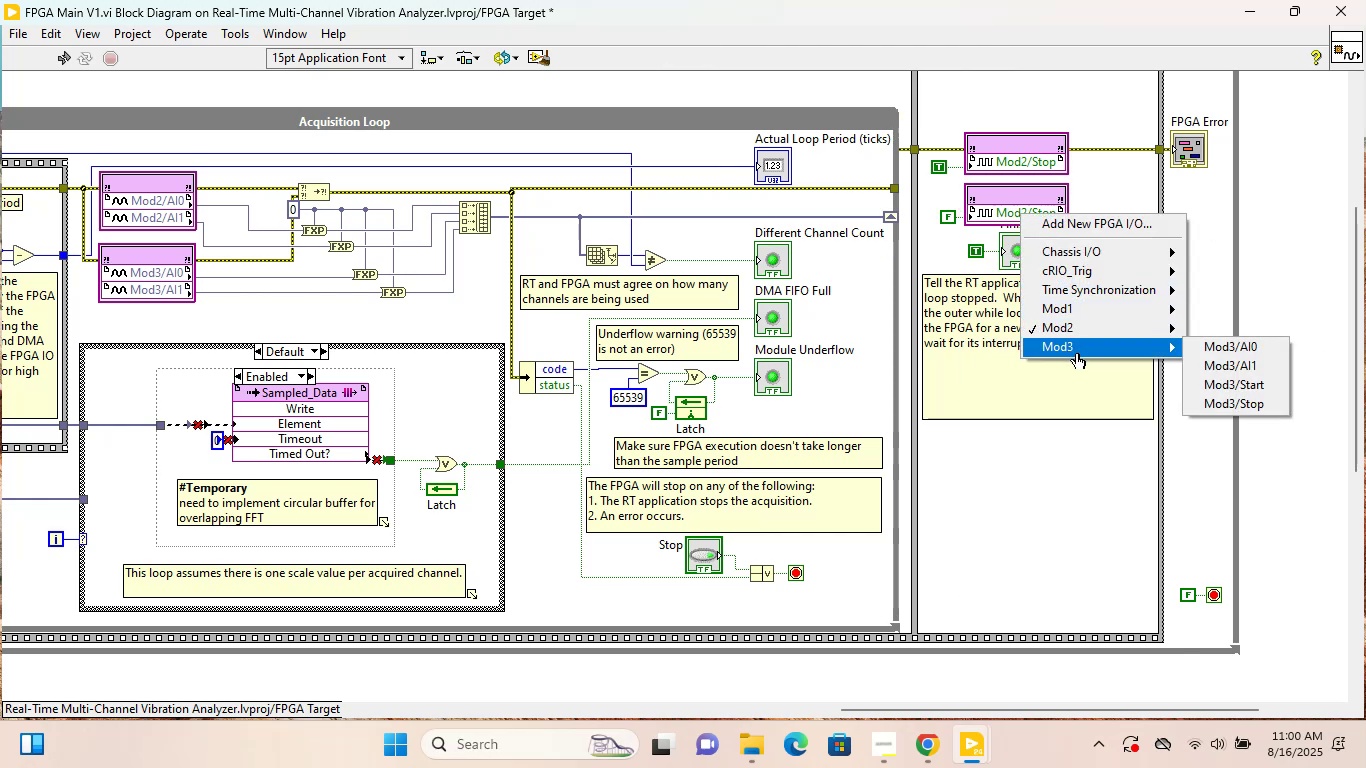 
left_click([1215, 404])
 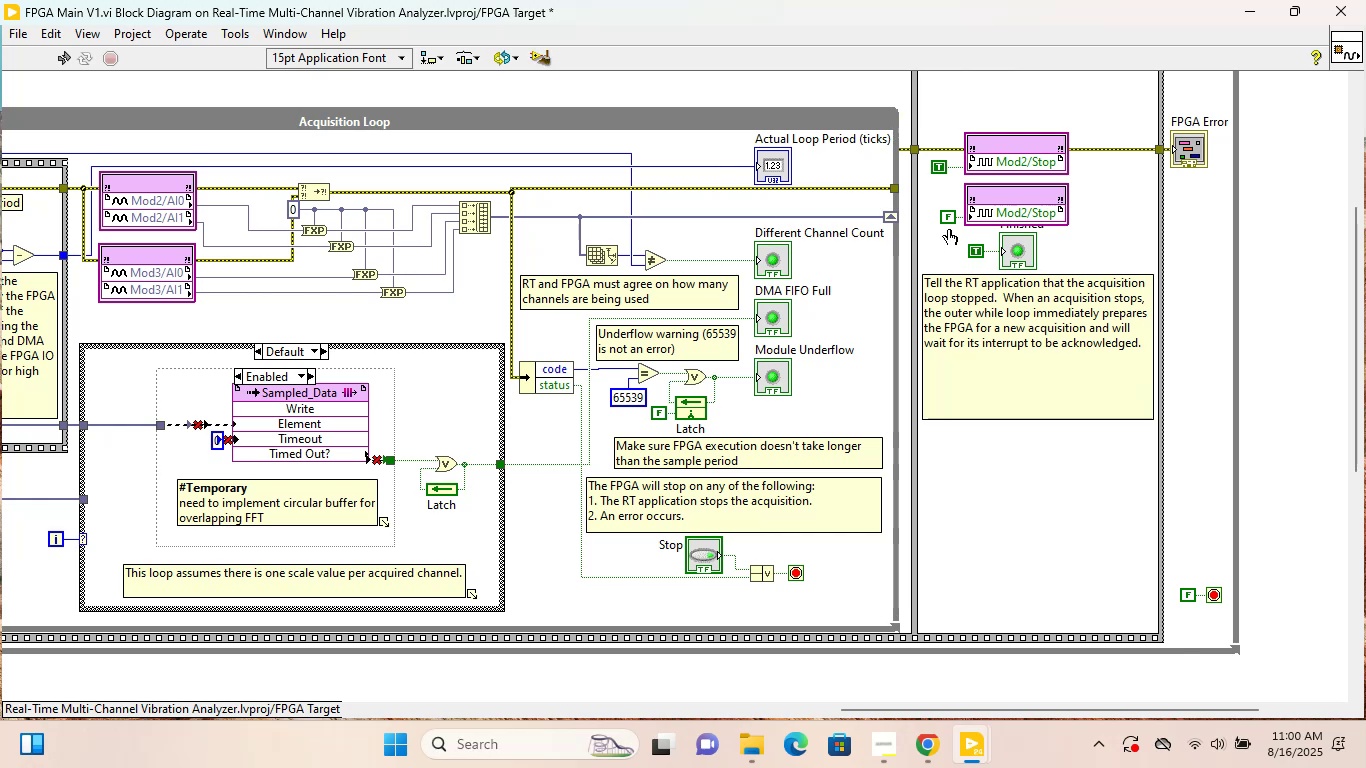 
left_click([948, 217])
 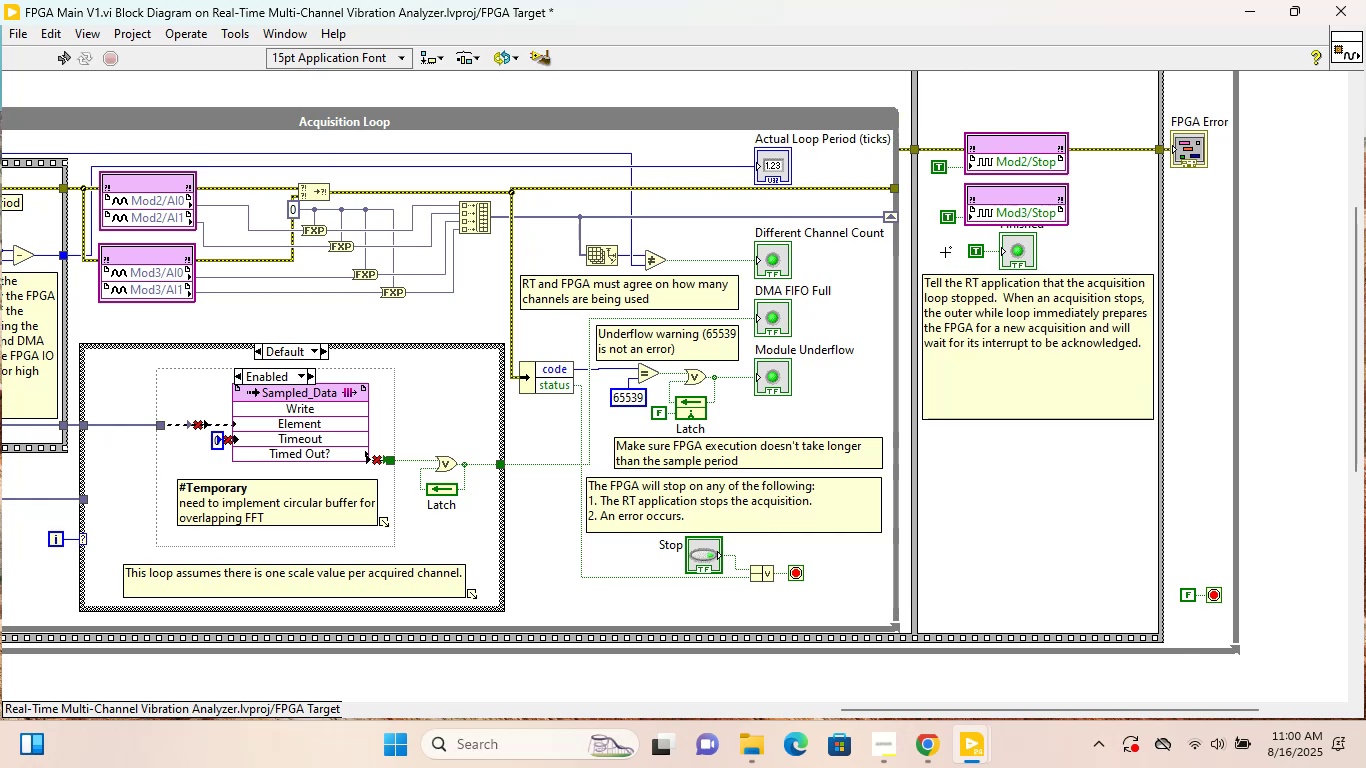 
left_click([948, 246])
 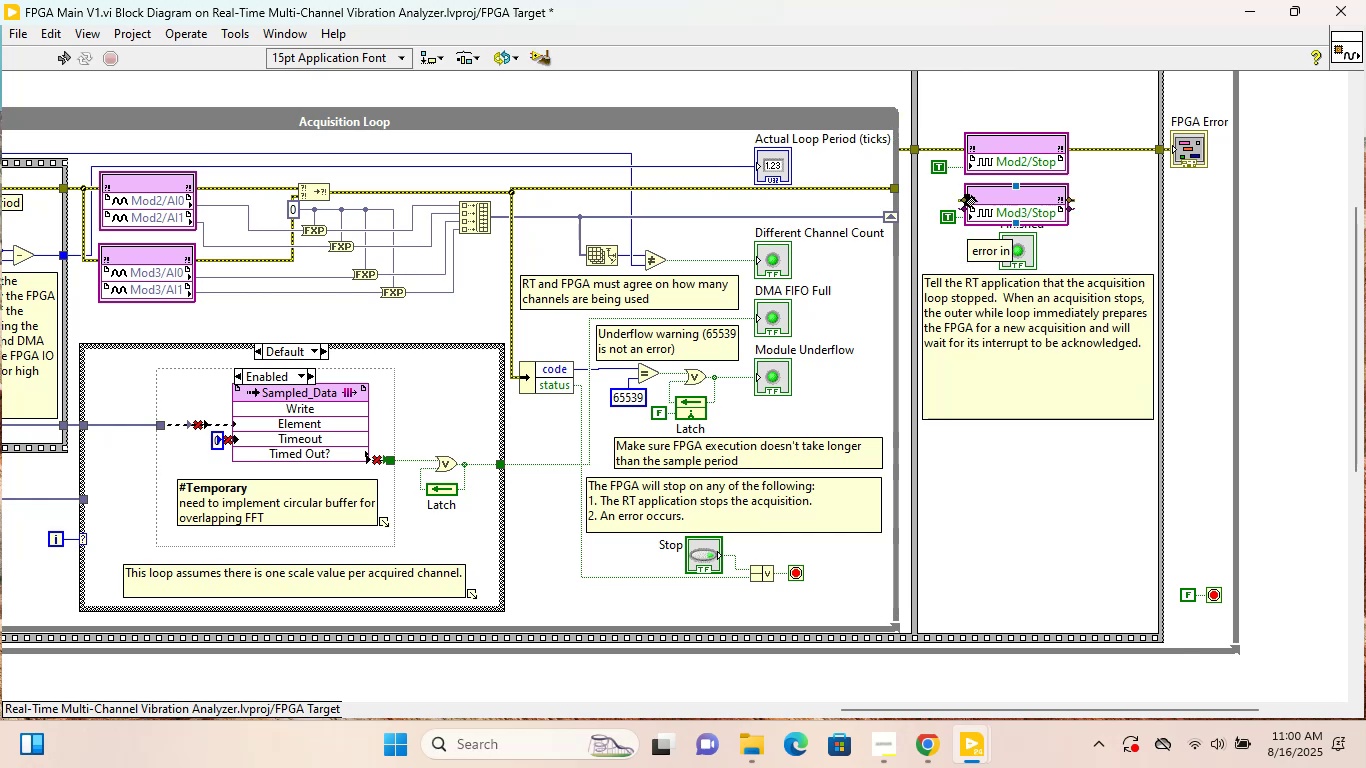 
left_click([965, 196])
 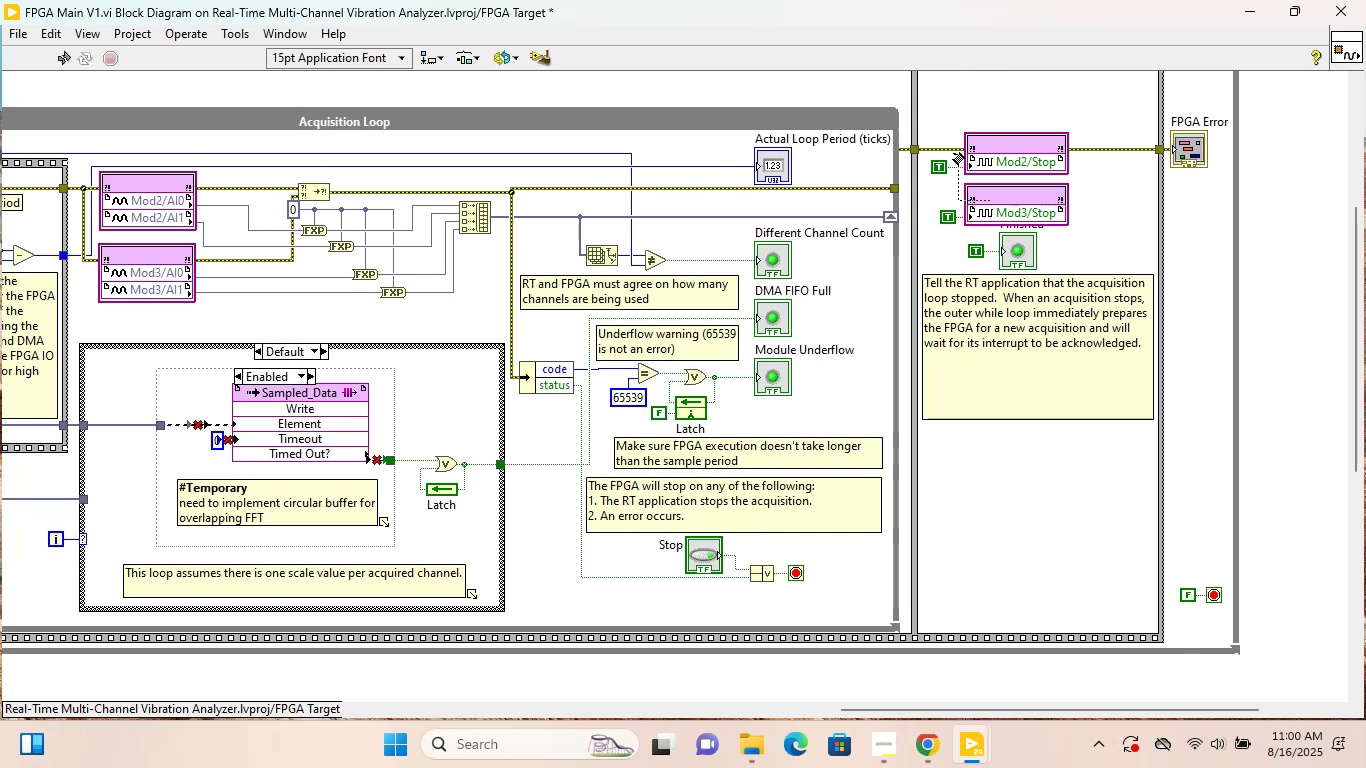 
left_click([953, 150])
 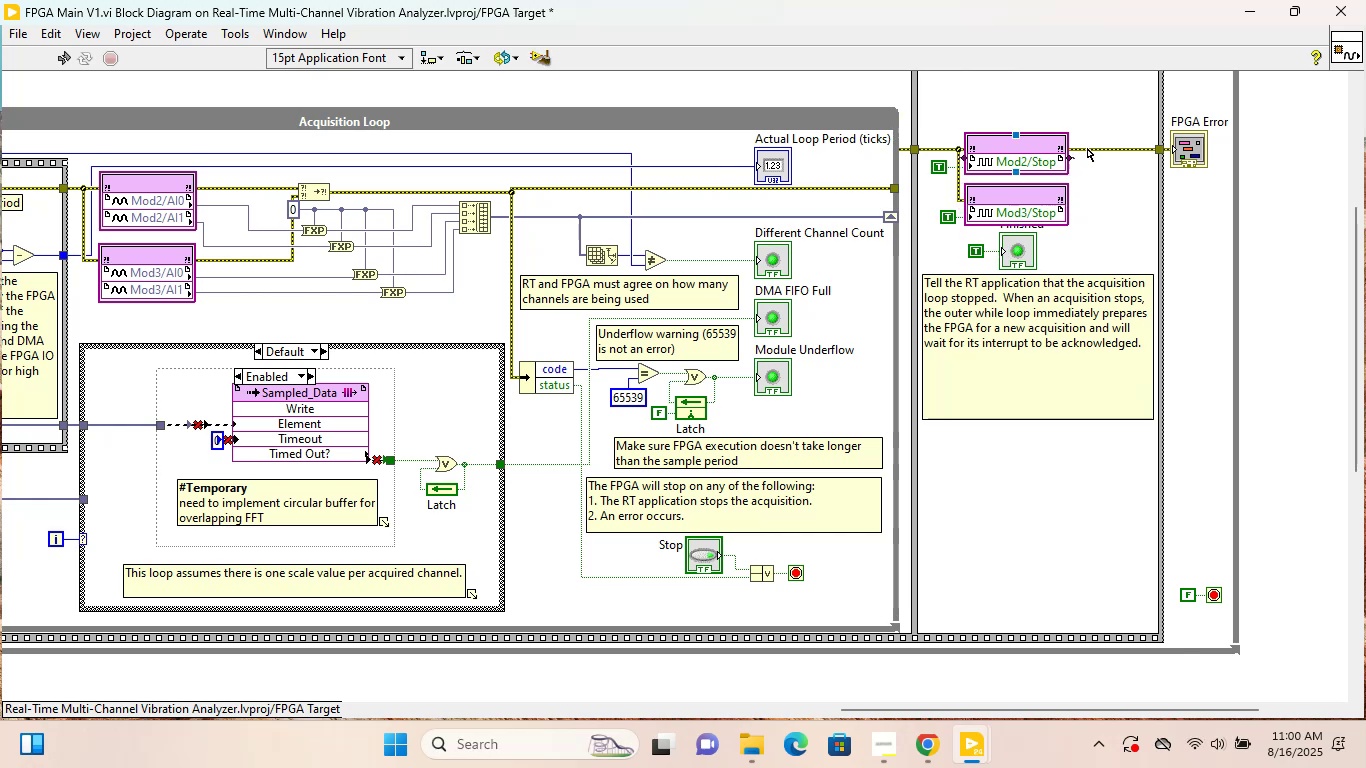 
right_click([1115, 153])
 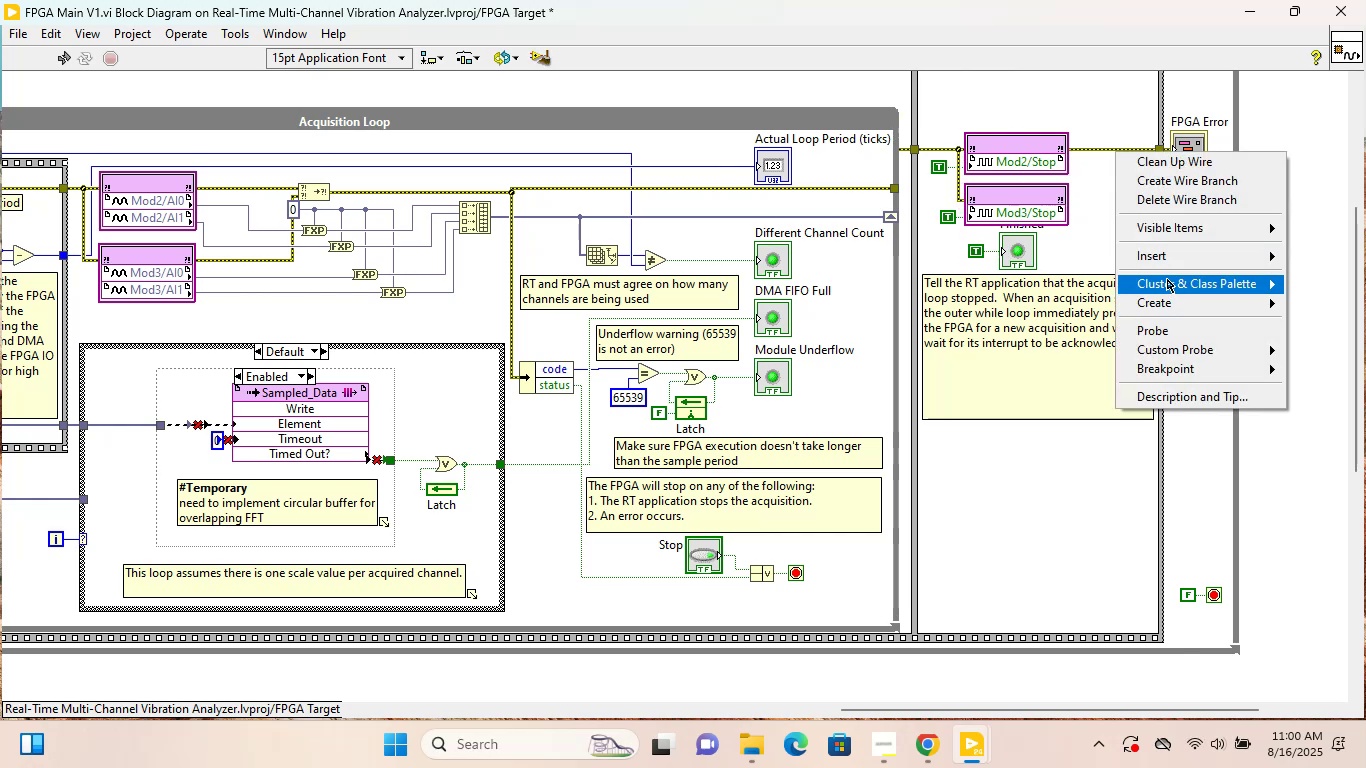 
left_click([1174, 265])
 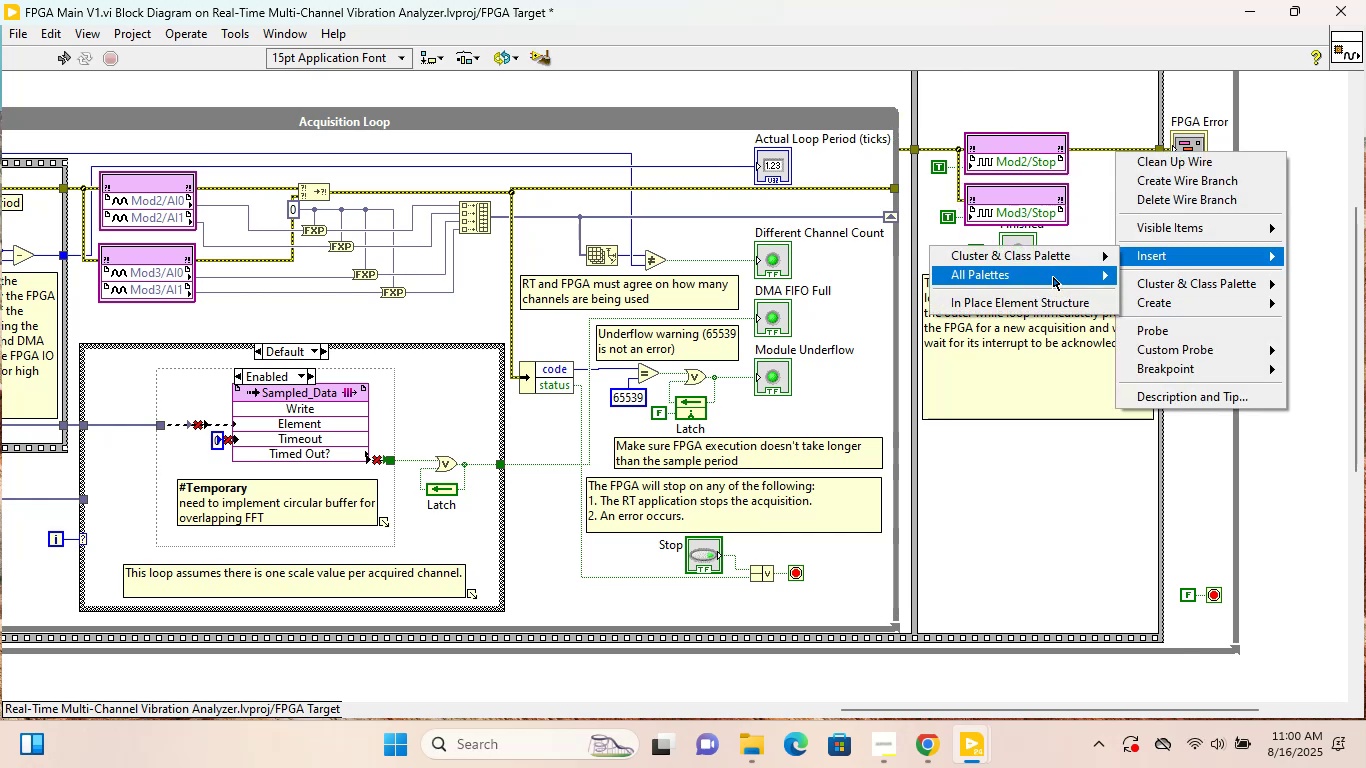 
mouse_move([1019, 261])
 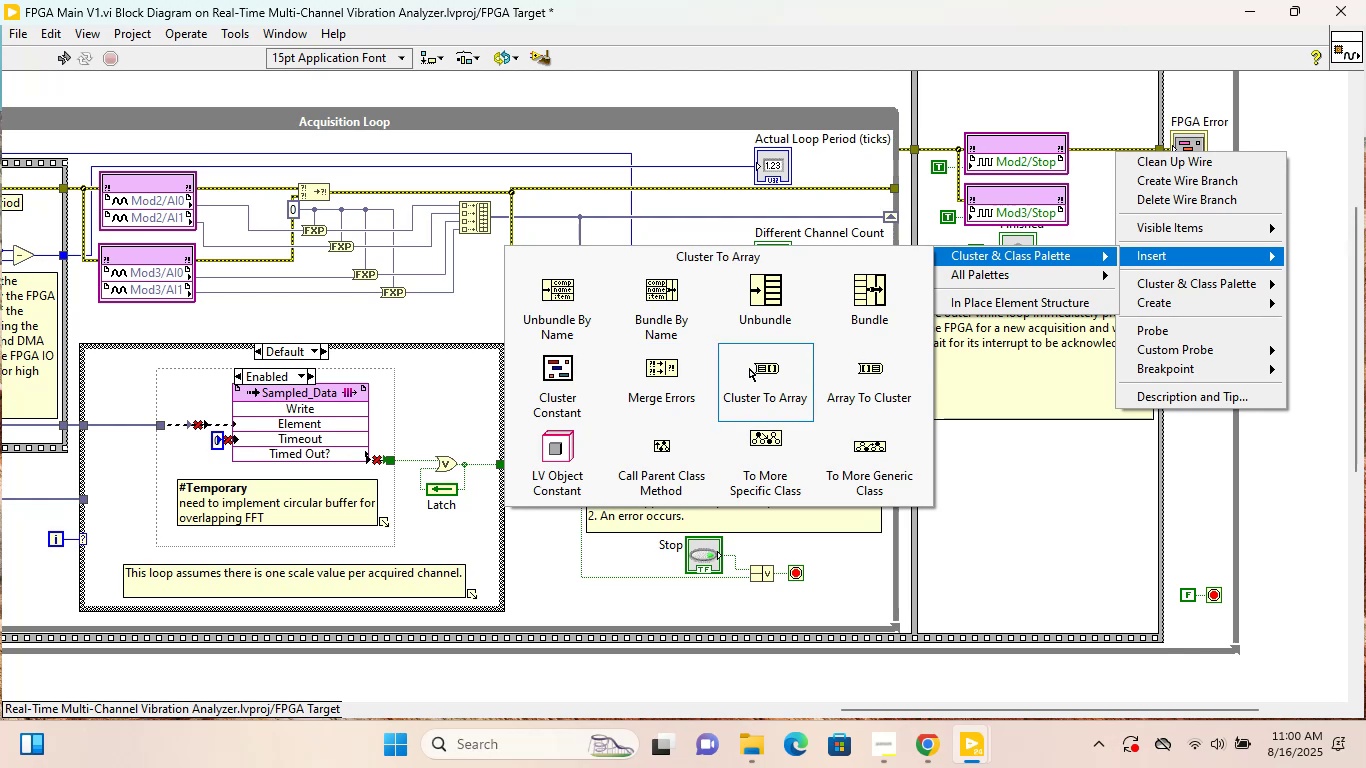 
left_click([710, 367])
 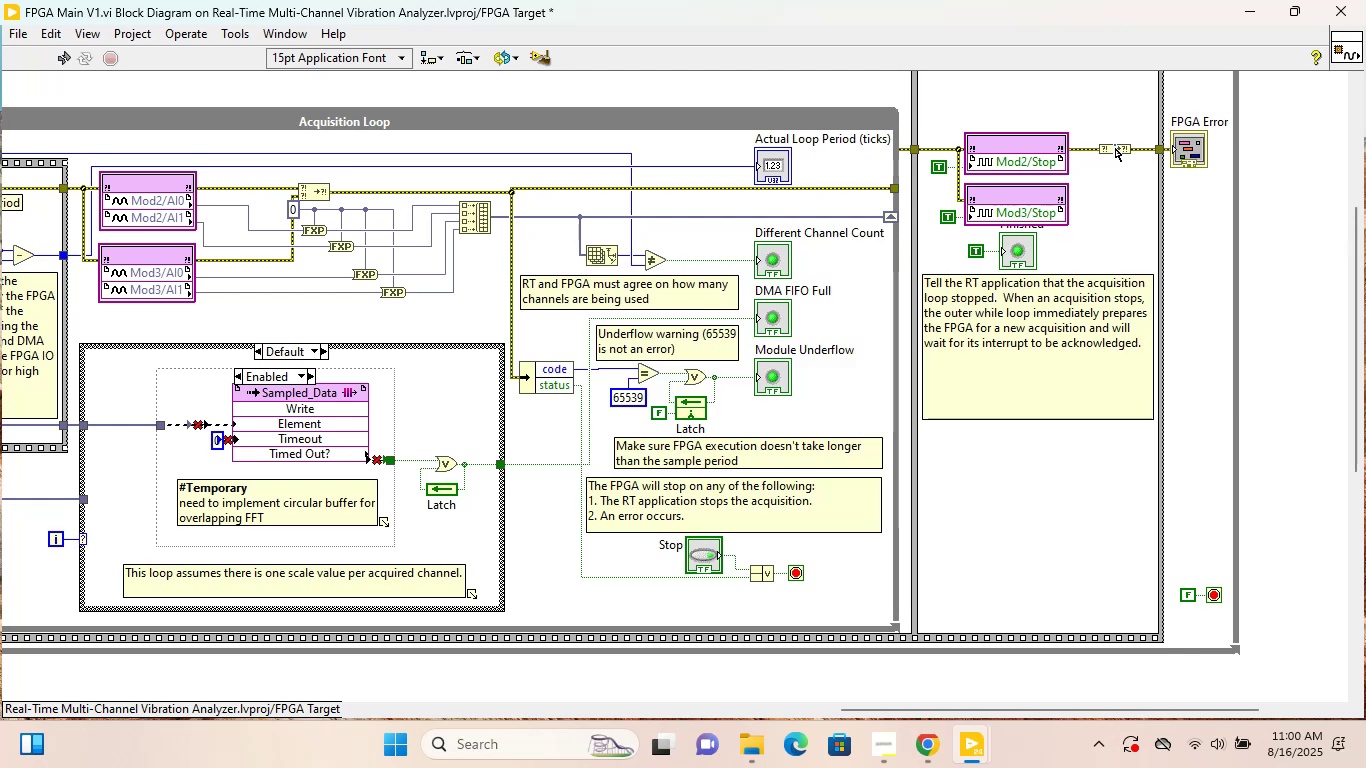 
left_click_drag(start_coordinate=[1115, 151], to_coordinate=[1114, 160])
 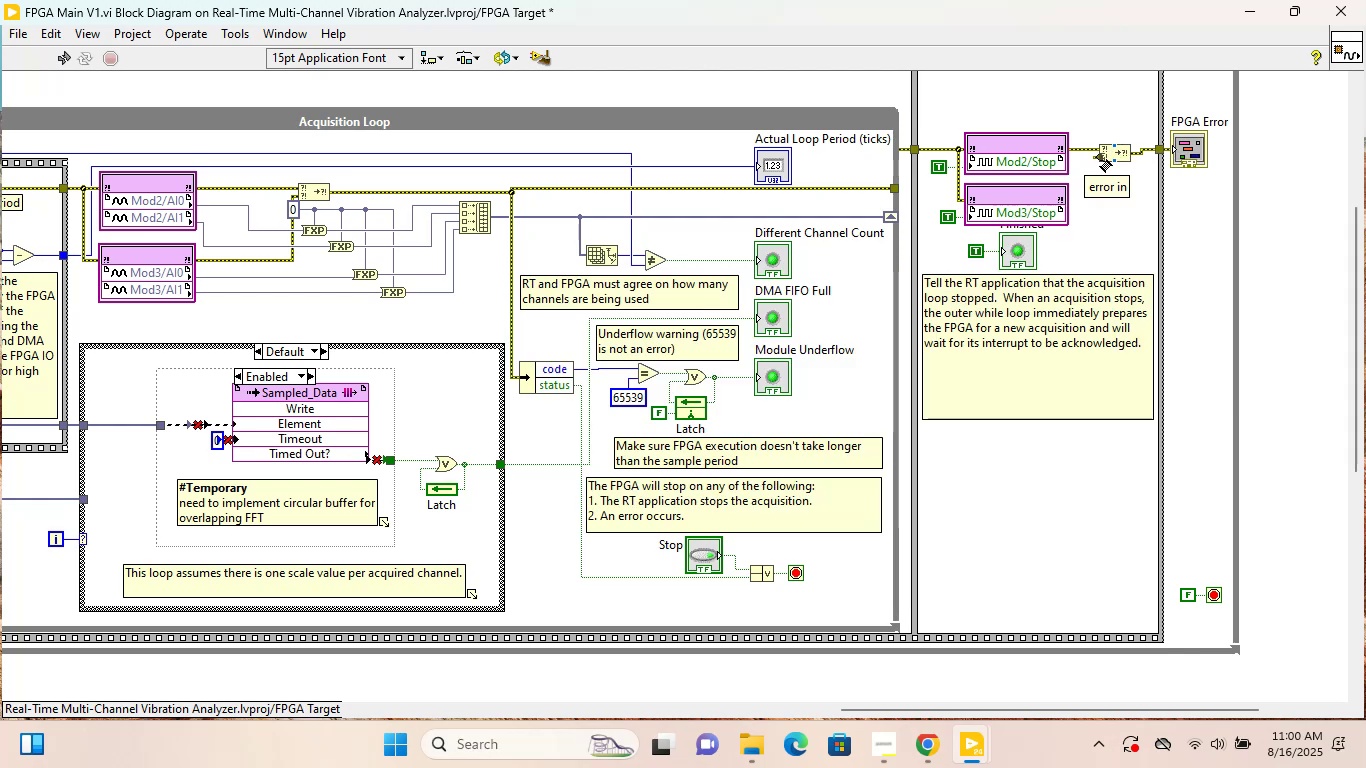 
left_click([1099, 158])
 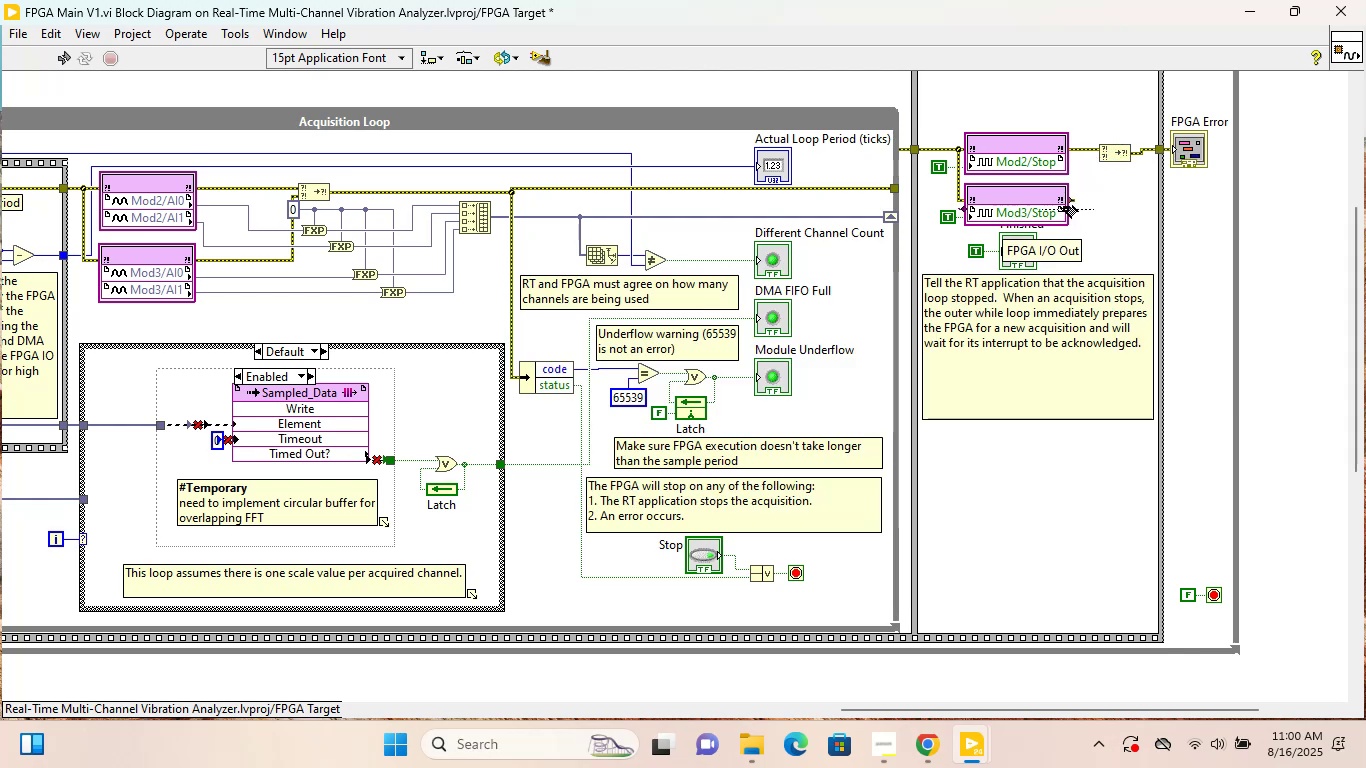 
left_click([1067, 204])
 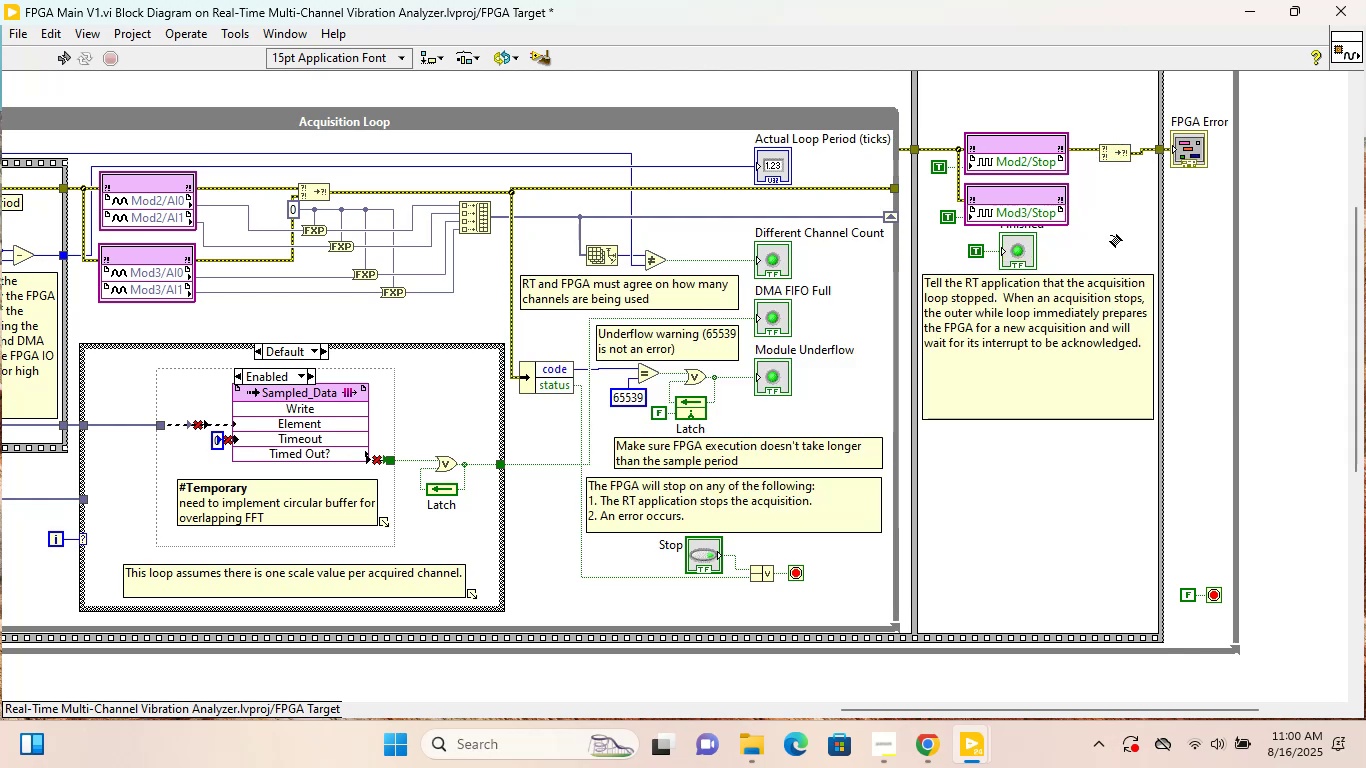 
double_click([1113, 236])
 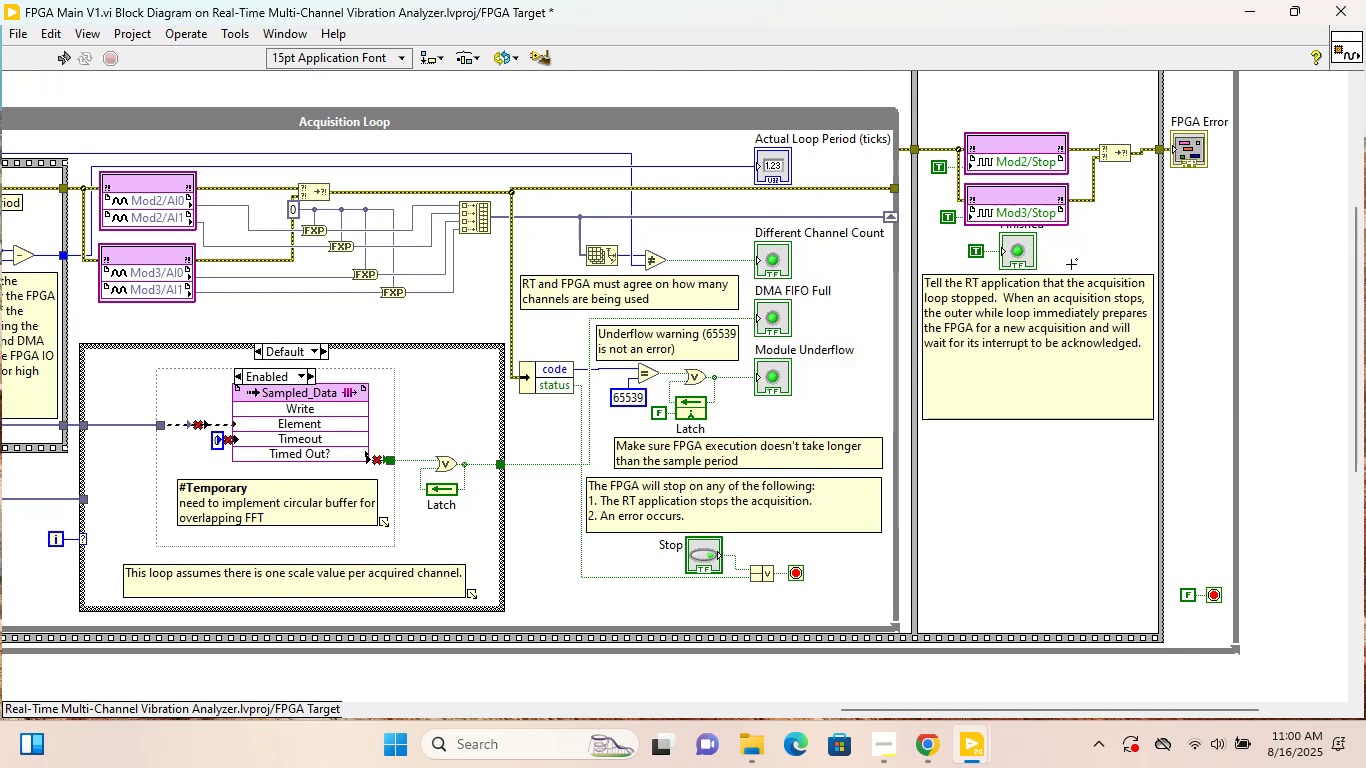 
left_click_drag(start_coordinate=[1070, 264], to_coordinate=[971, 244])
 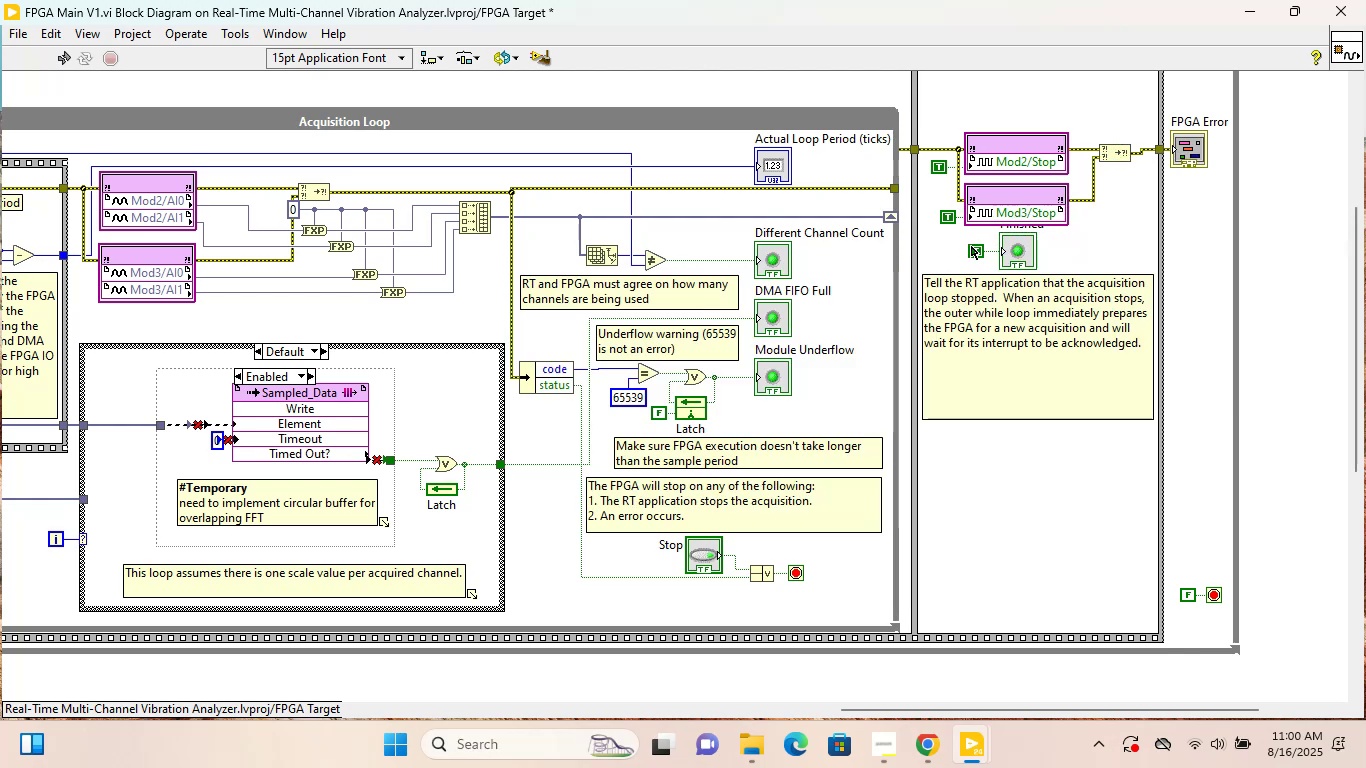 
hold_key(key=ShiftLeft, duration=1.53)
left_click([1000, 305])
 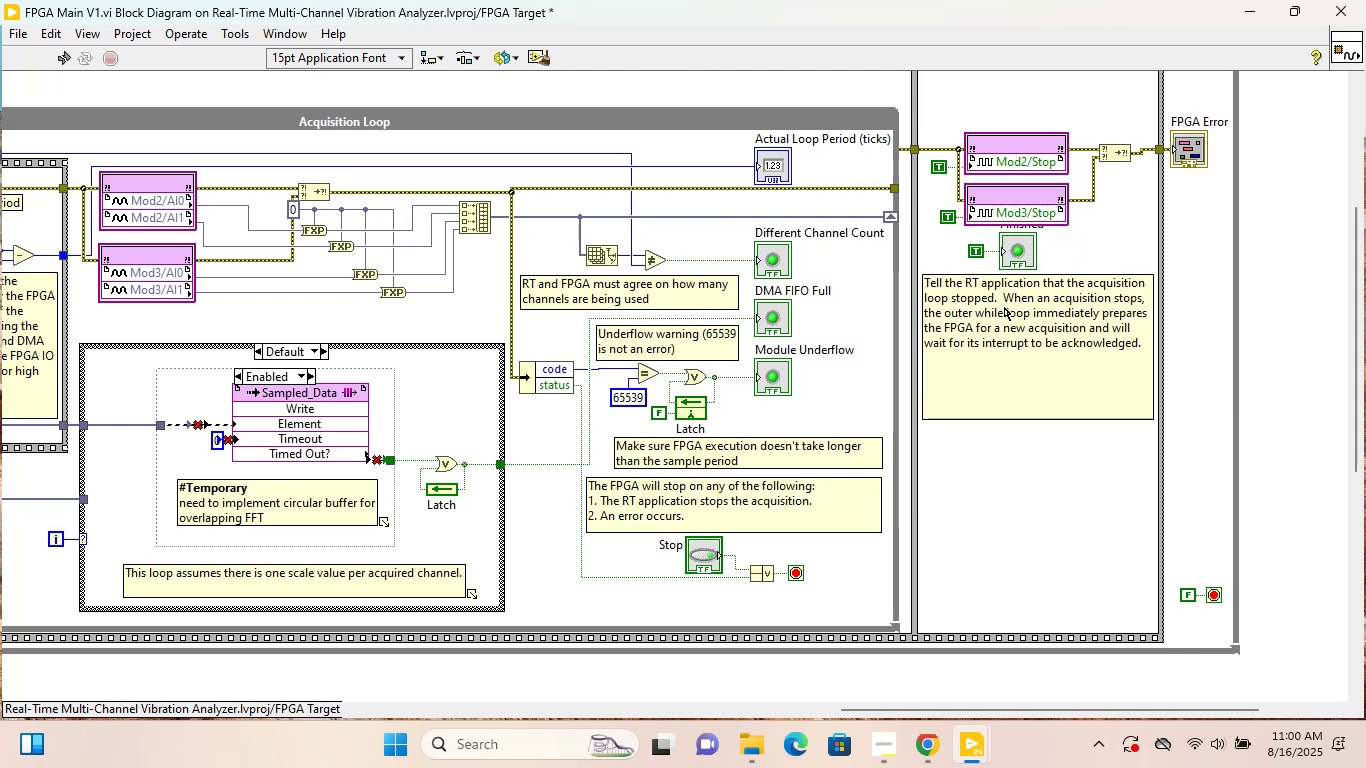 
left_click_drag(start_coordinate=[1019, 317], to_coordinate=[1028, 361])
 